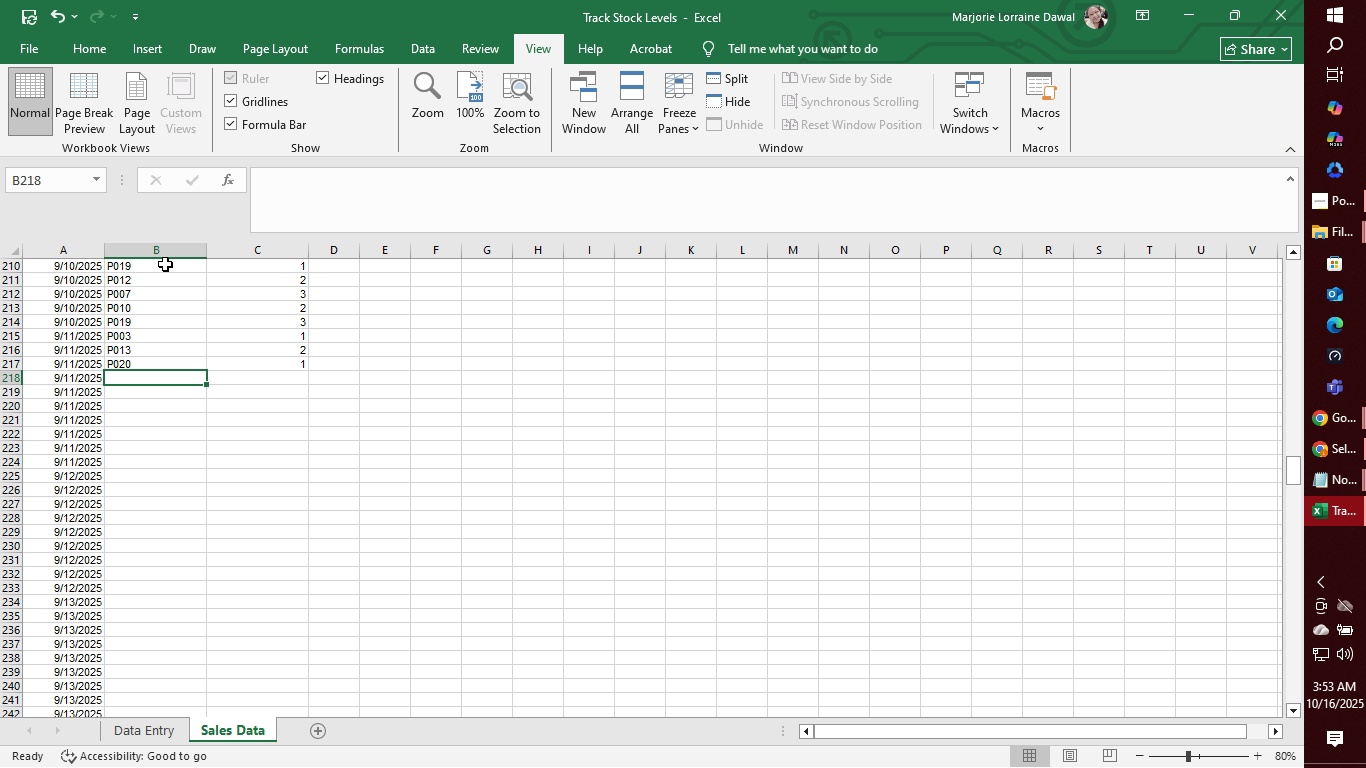 
type(P009)
key(Tab)
type(3)
 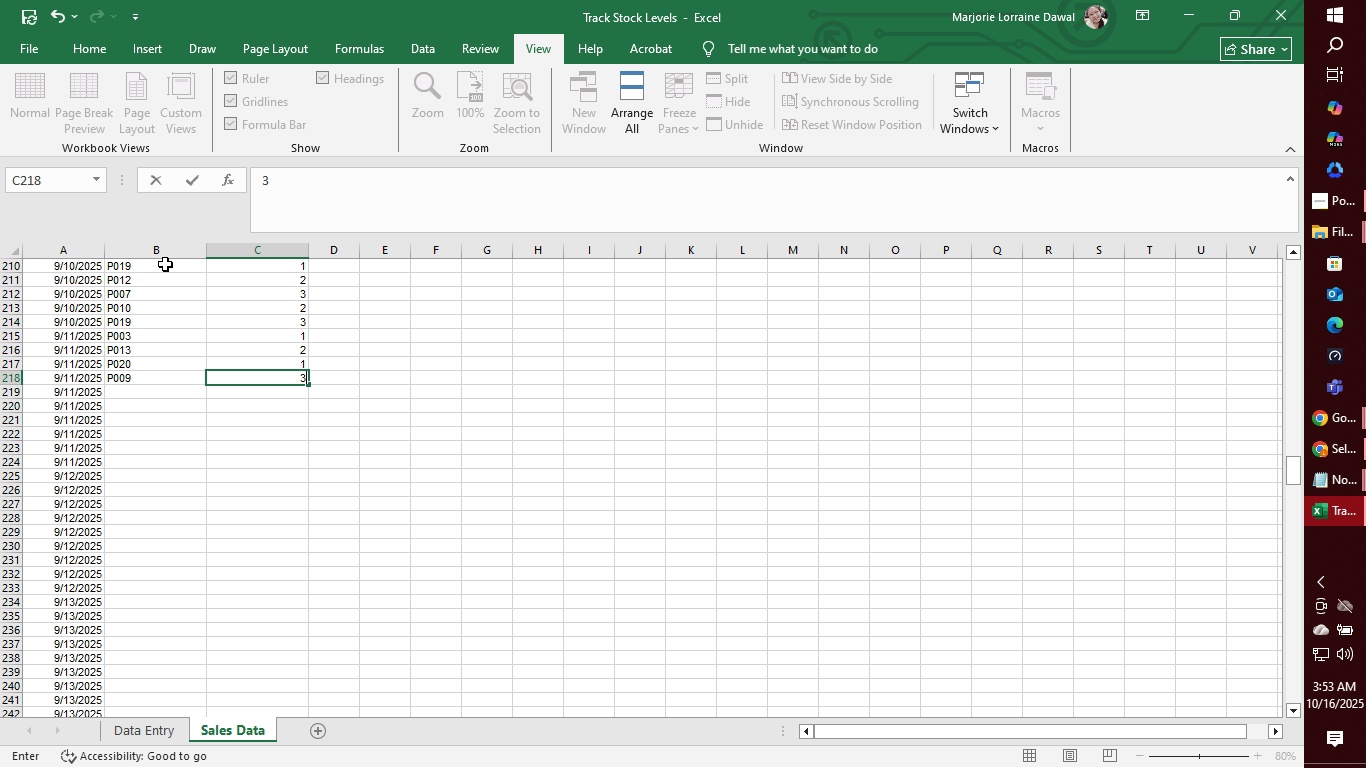 
key(Enter)
 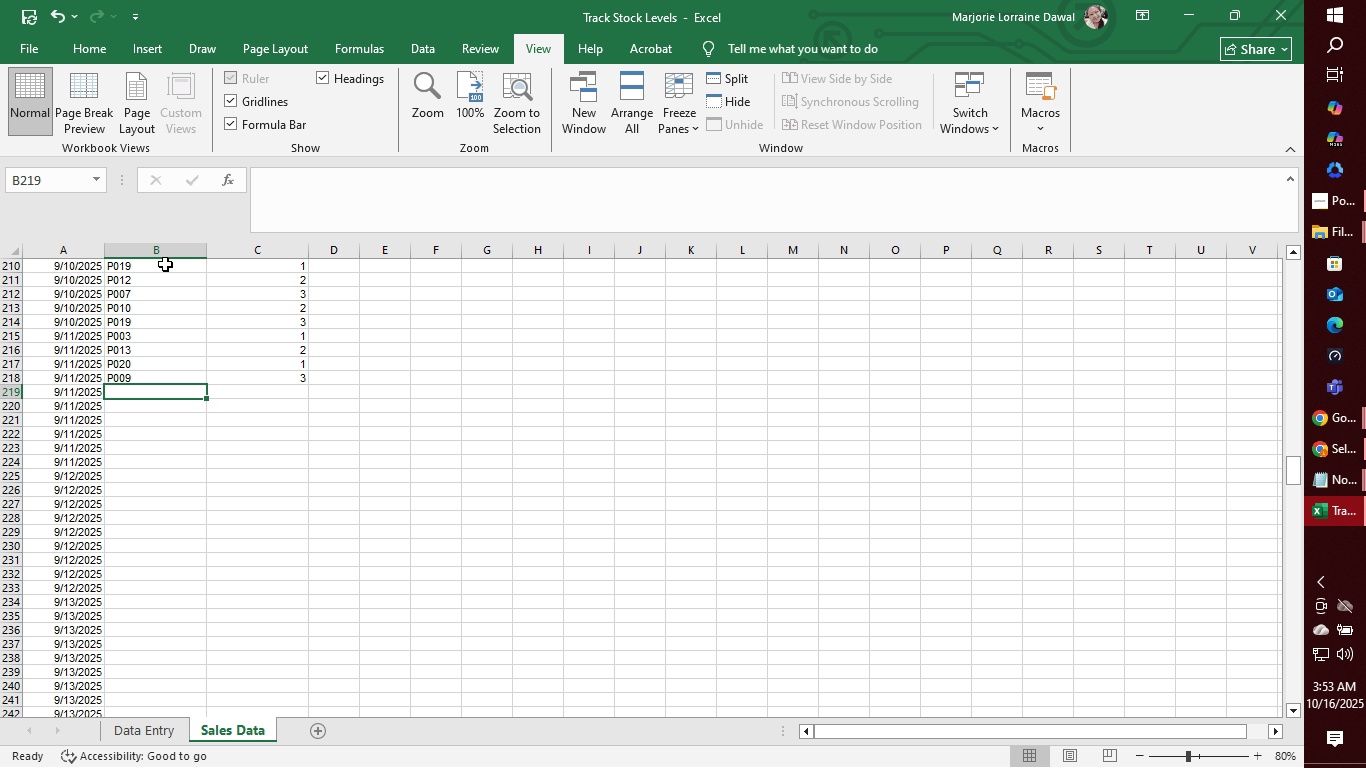 
type(P001)
key(Tab)
type(3)
 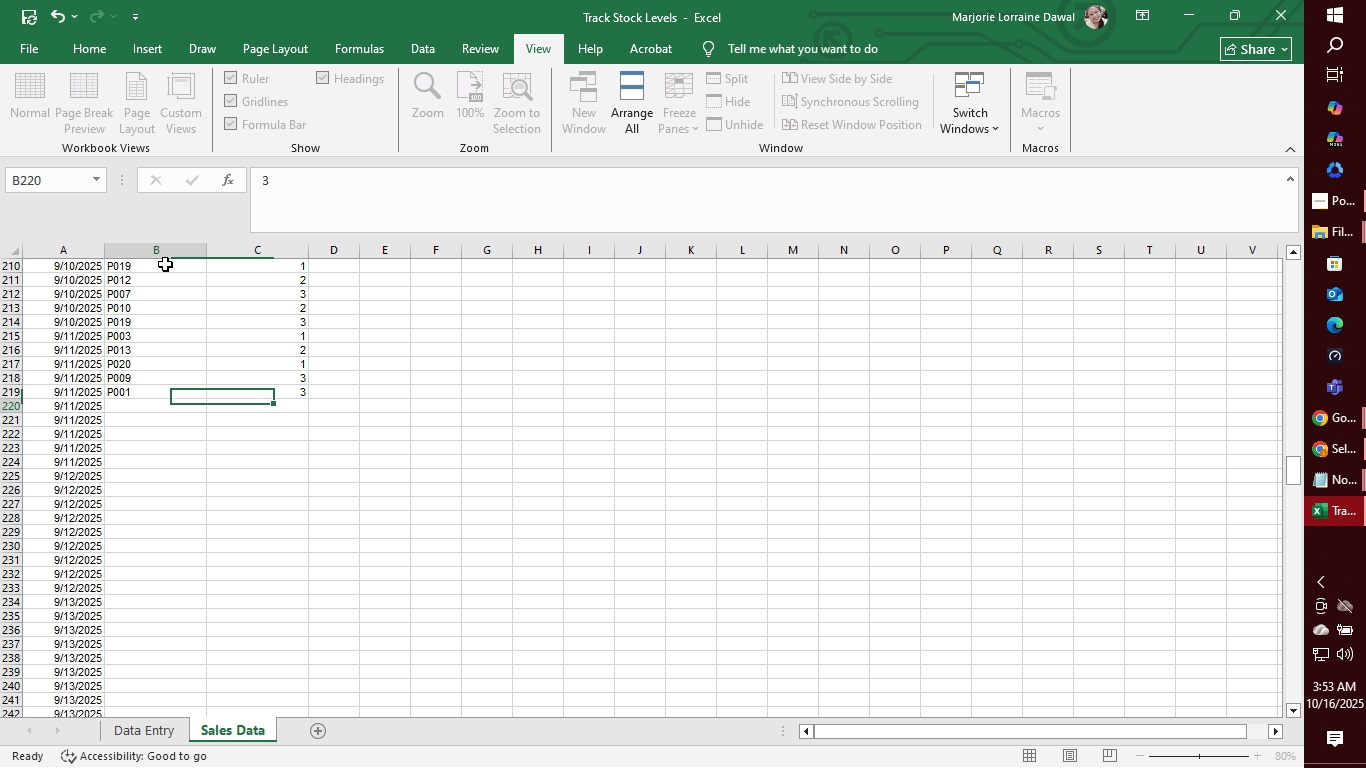 
key(Enter)
 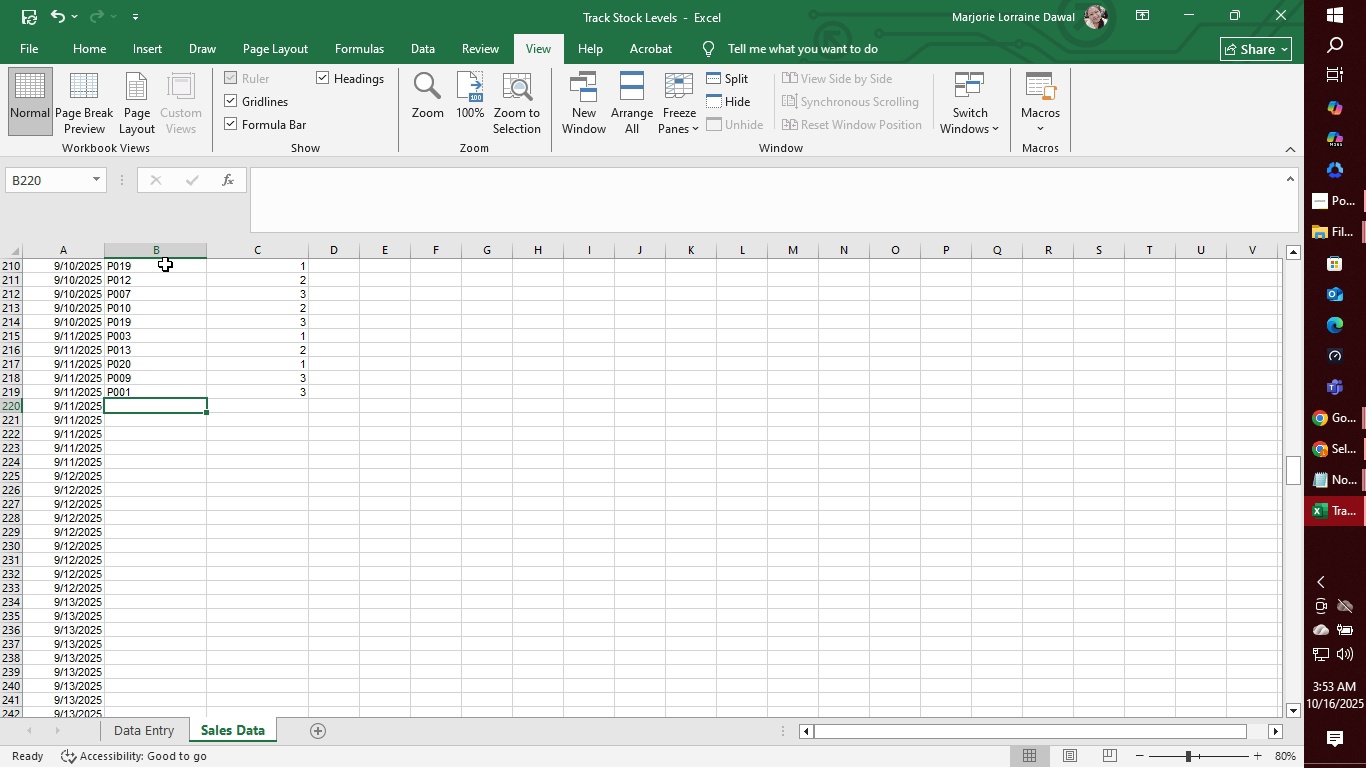 
type(P013)
key(Tab)
type(2)
 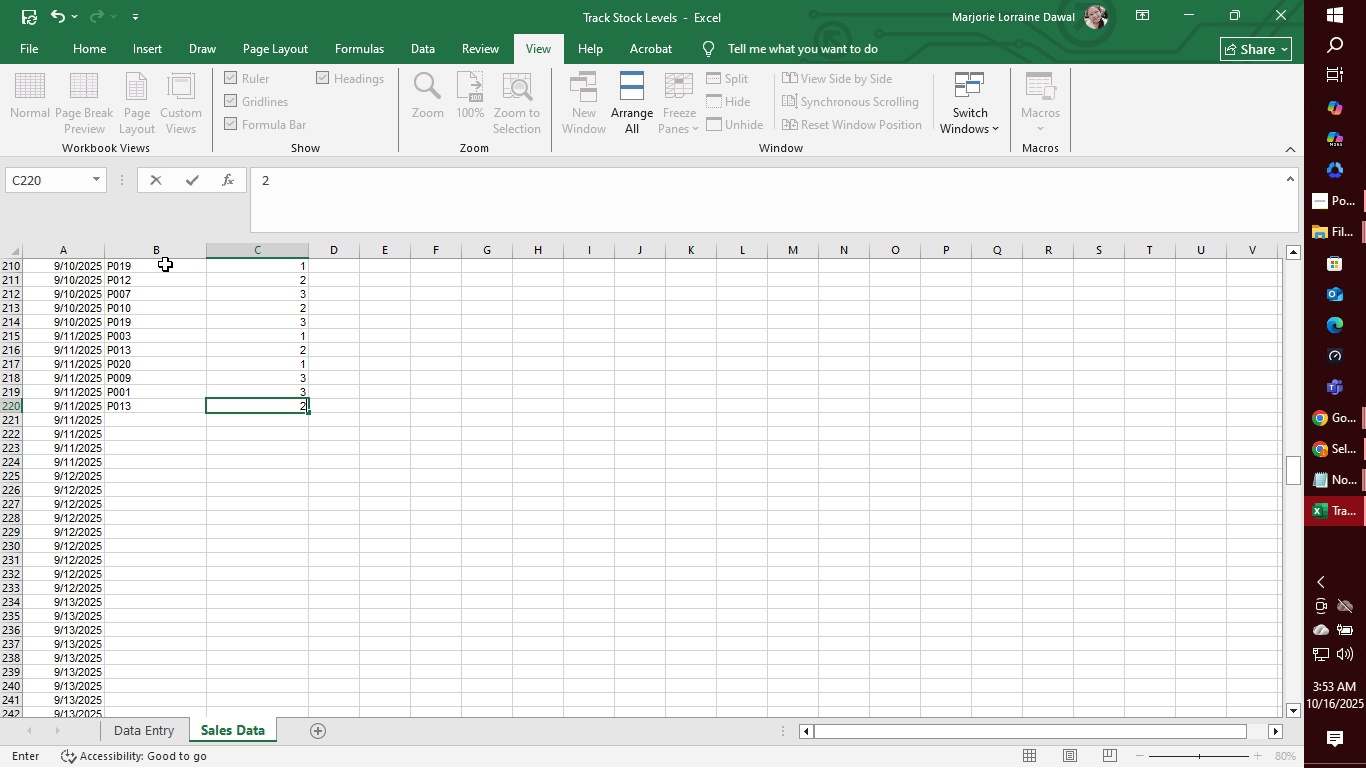 
key(Enter)
 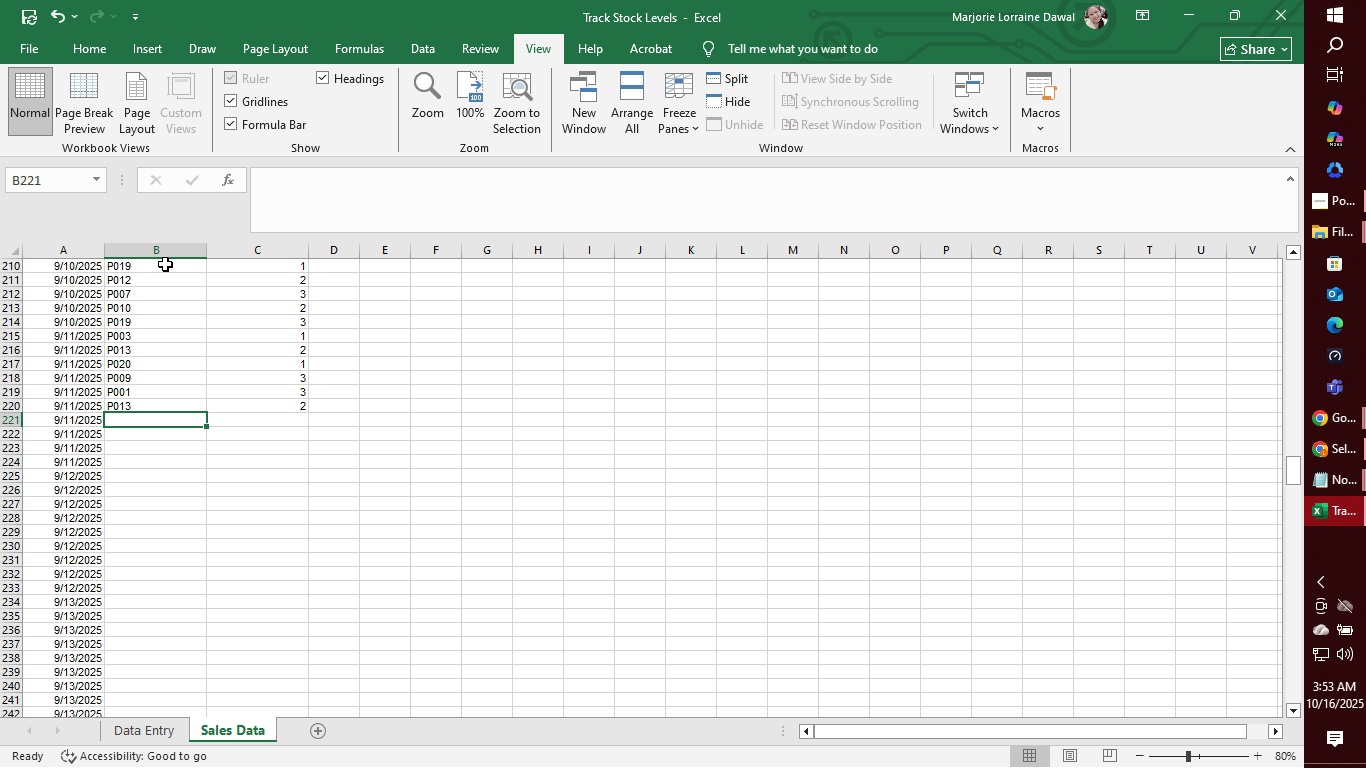 
type(P017)
key(Tab)
type(1)
 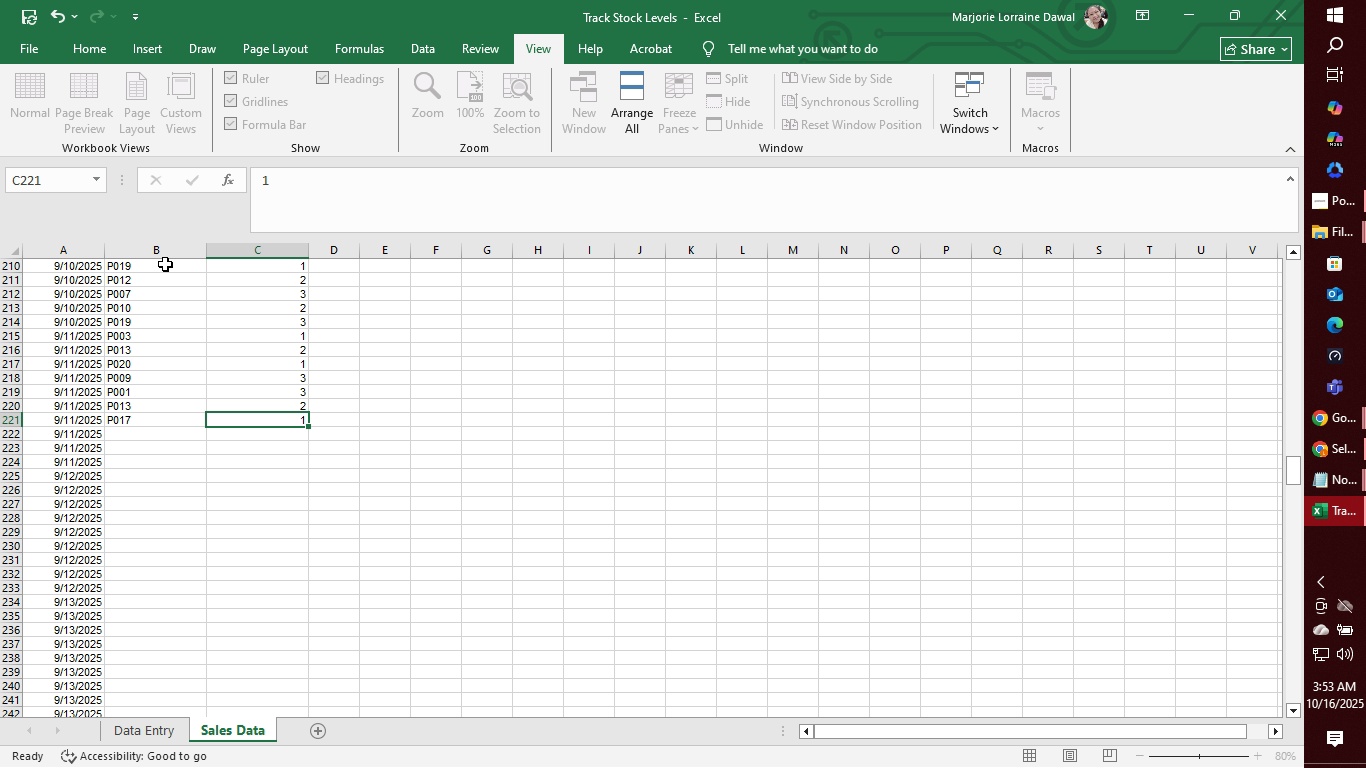 
key(Enter)
 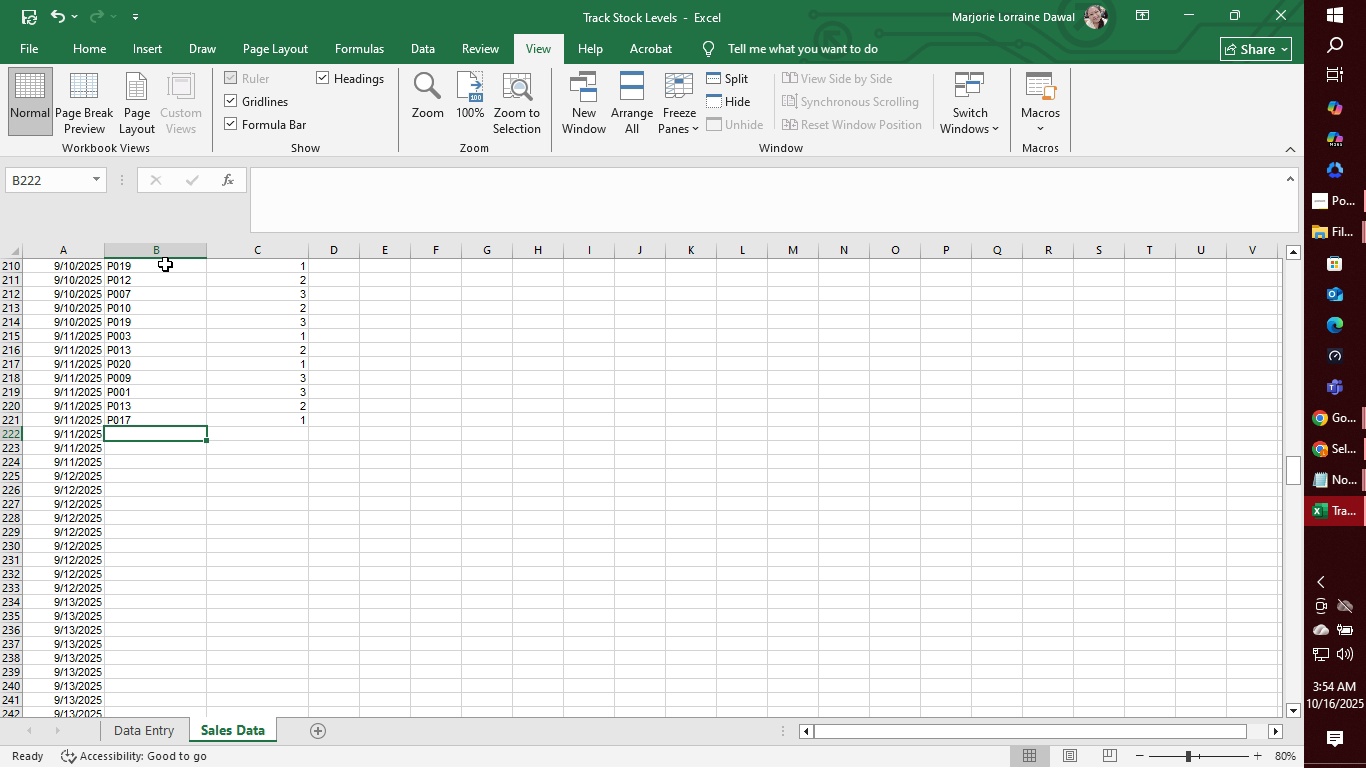 
wait(6.33)
 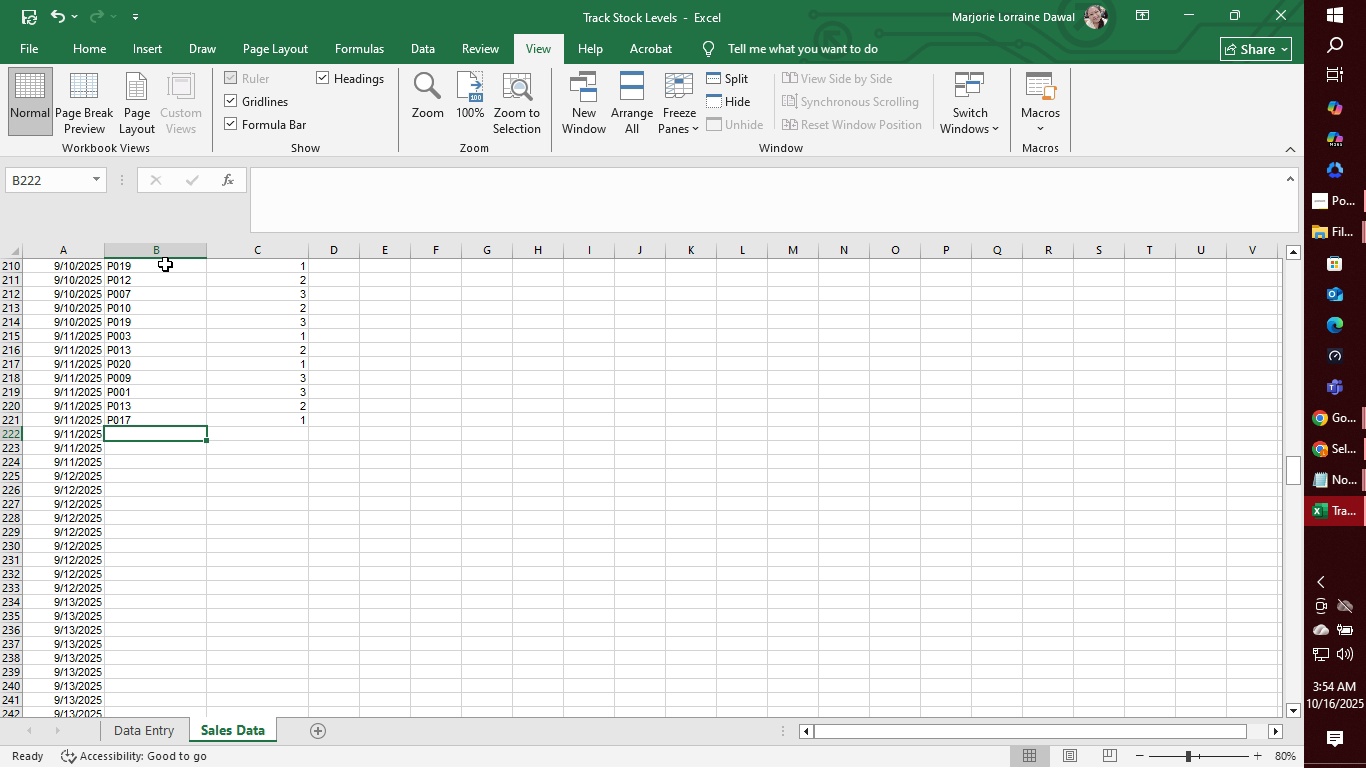 
type(P001)
key(Tab)
type(2)
 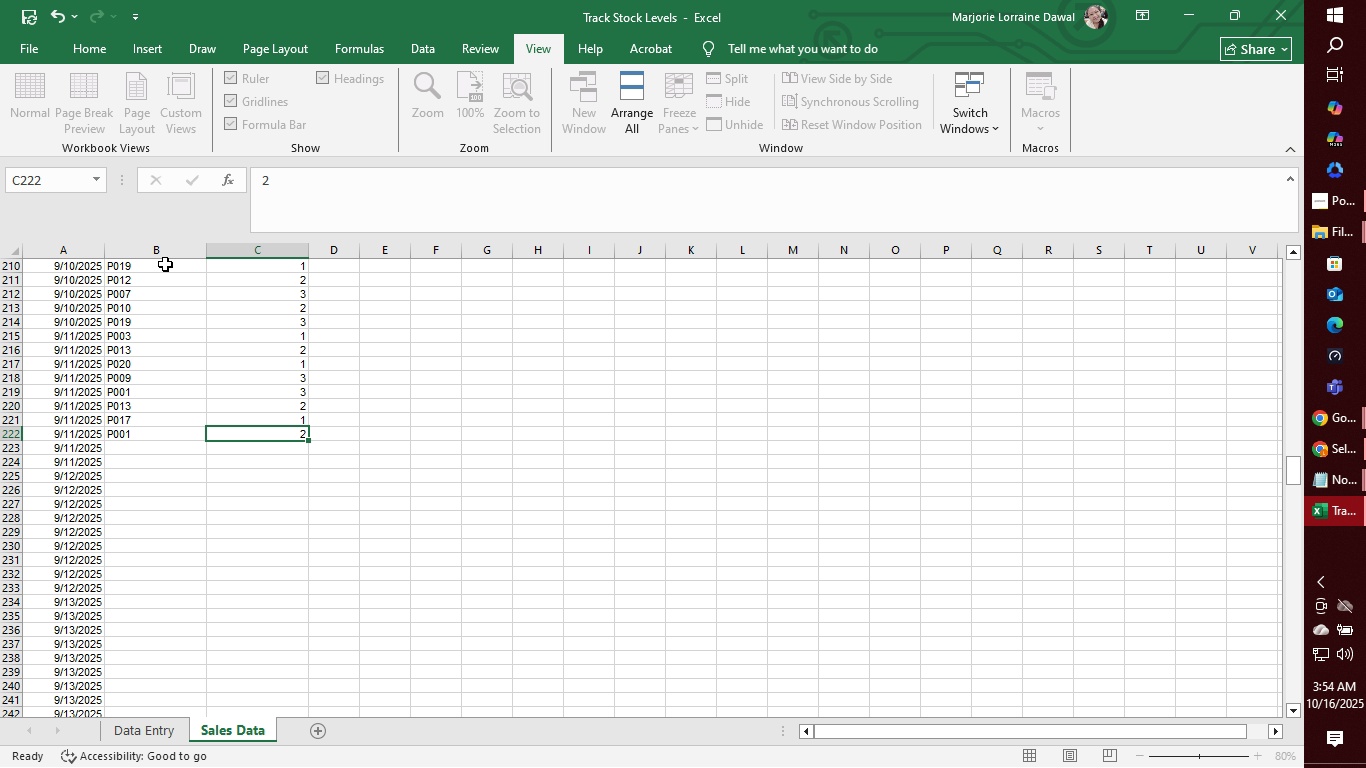 
key(Enter)
 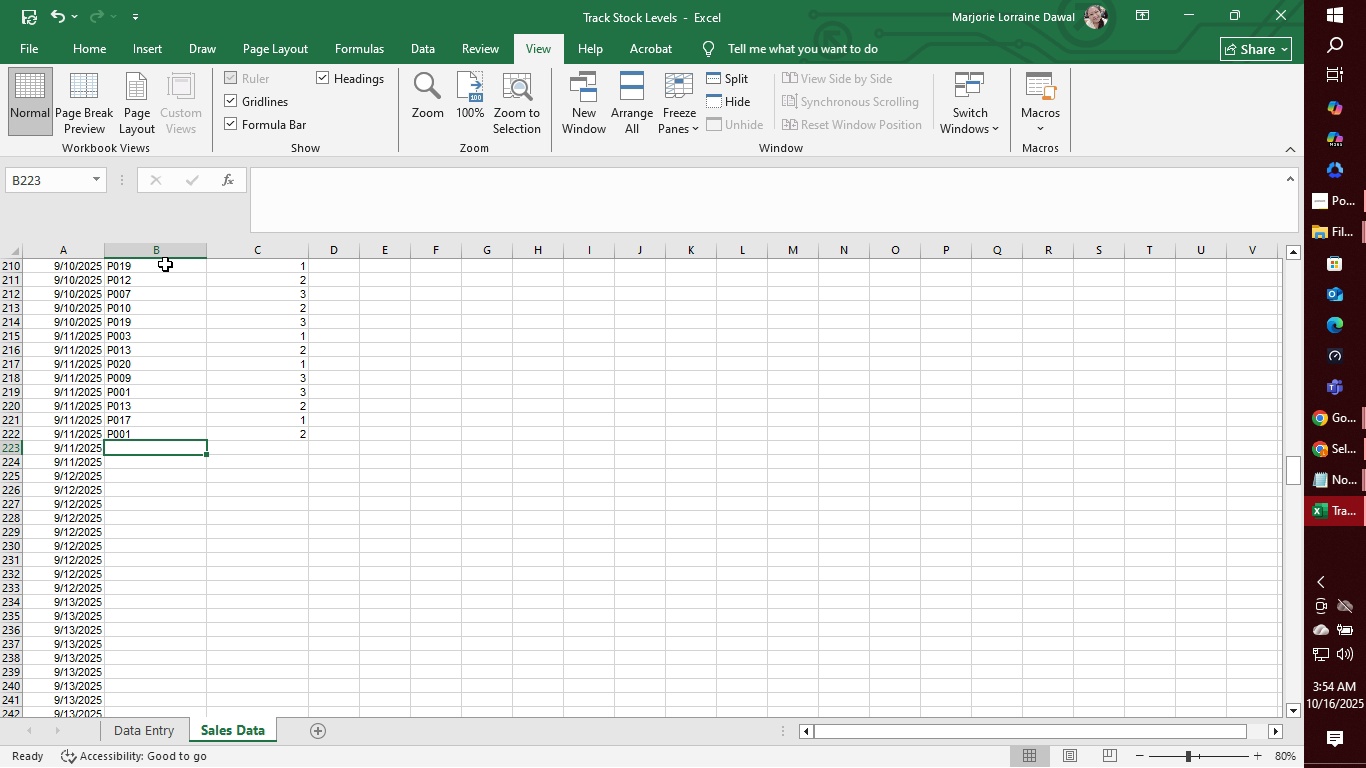 
type(P00)
key(Backspace)
 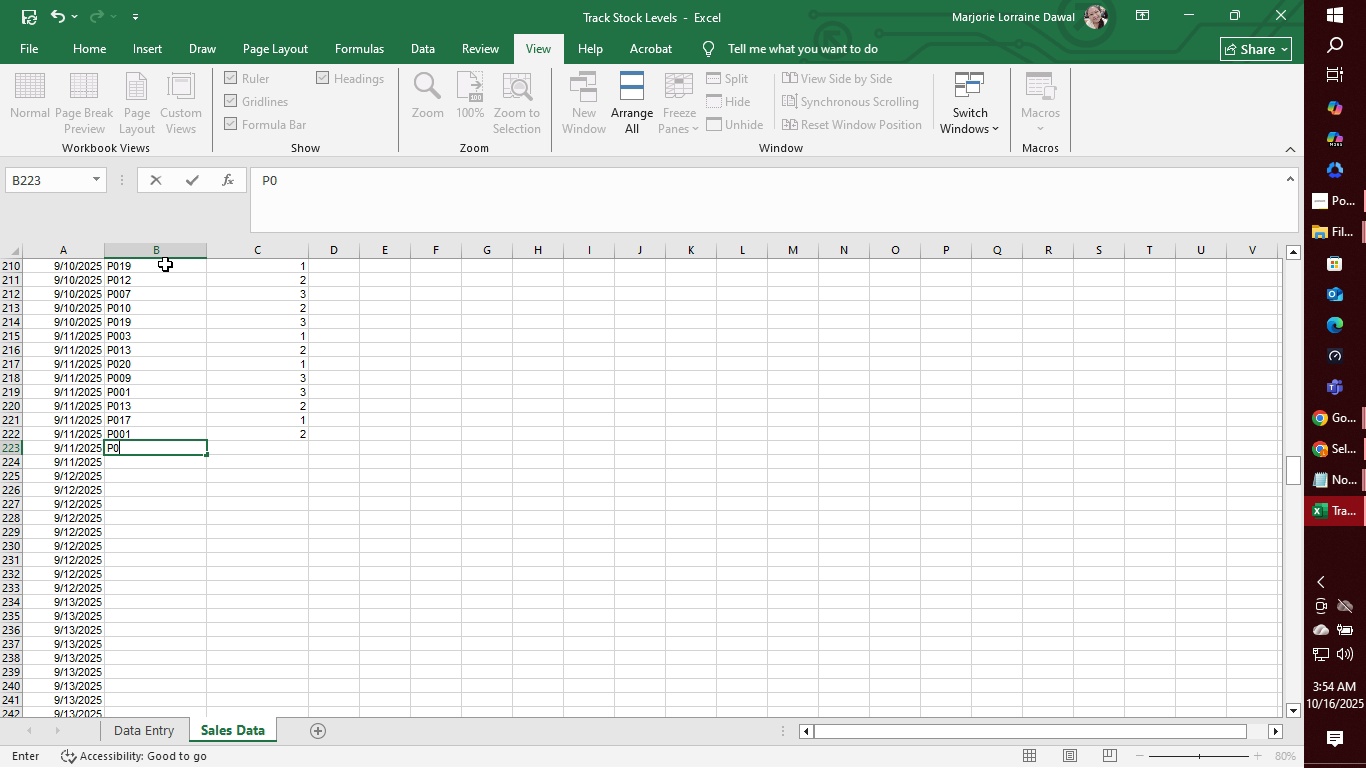 
wait(8.3)
 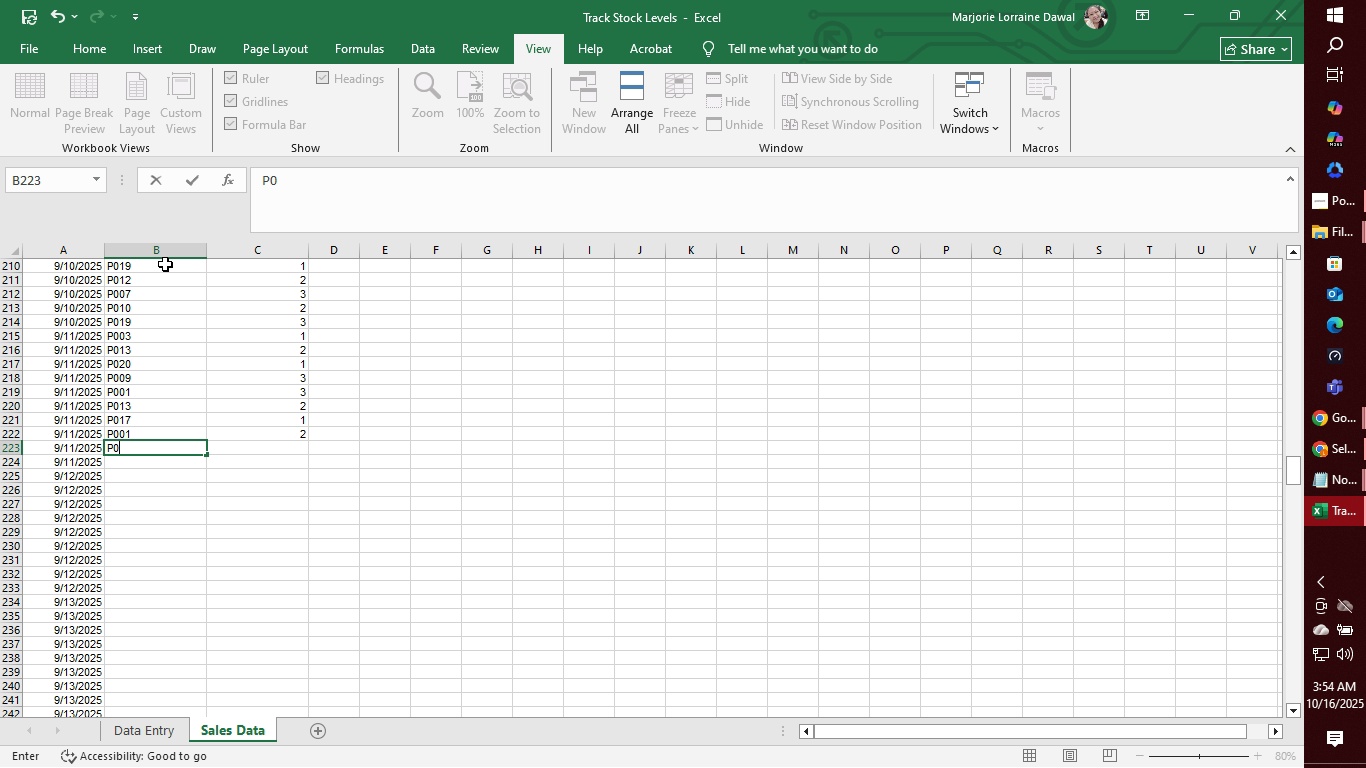 
type(06)
key(Tab)
type(2)
 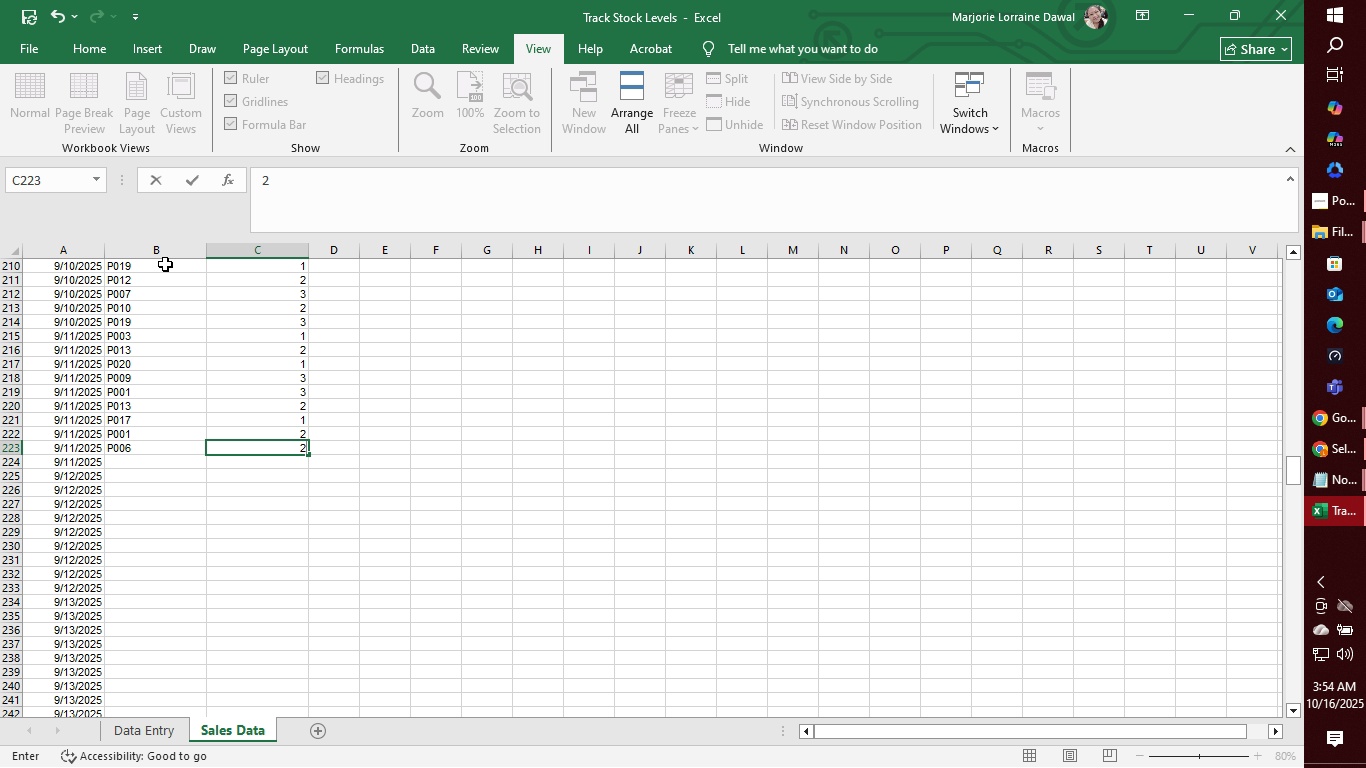 
key(Enter)
 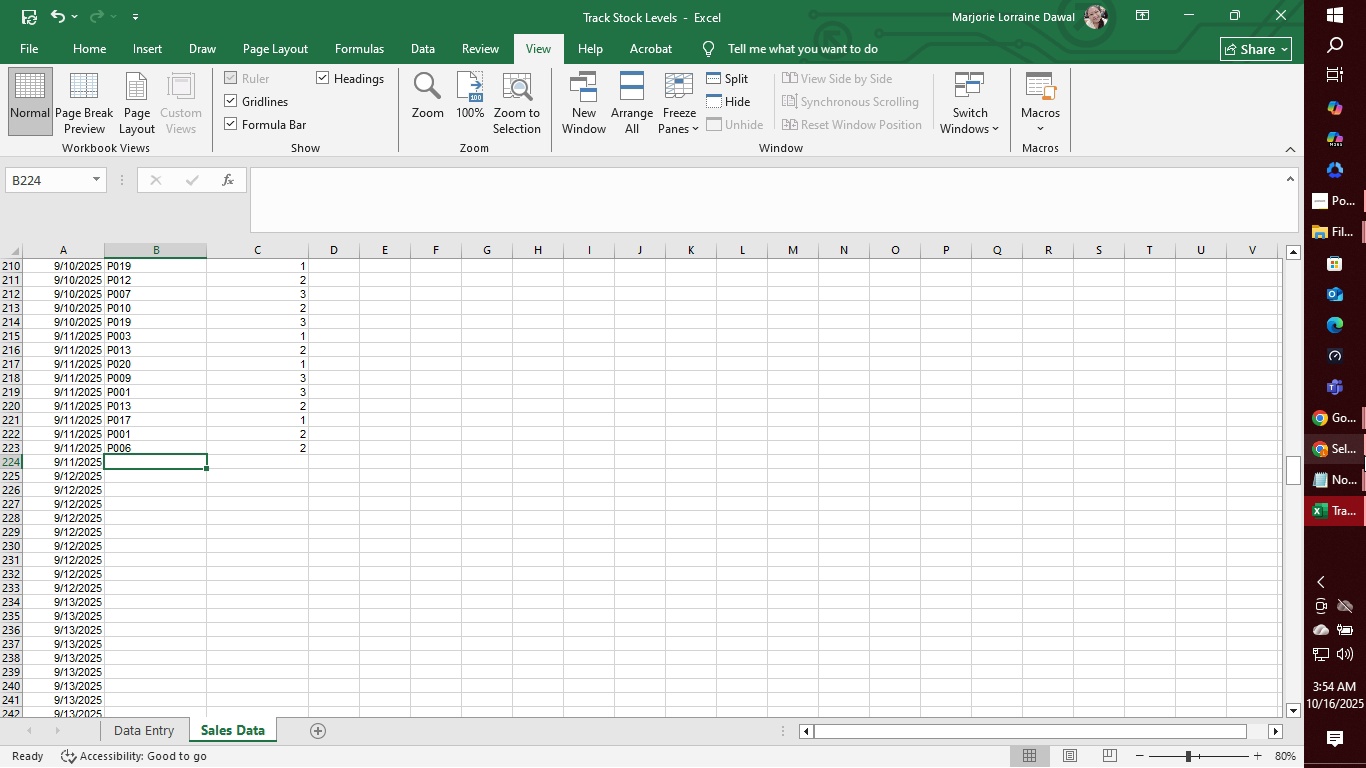 
left_click([1351, 447])
 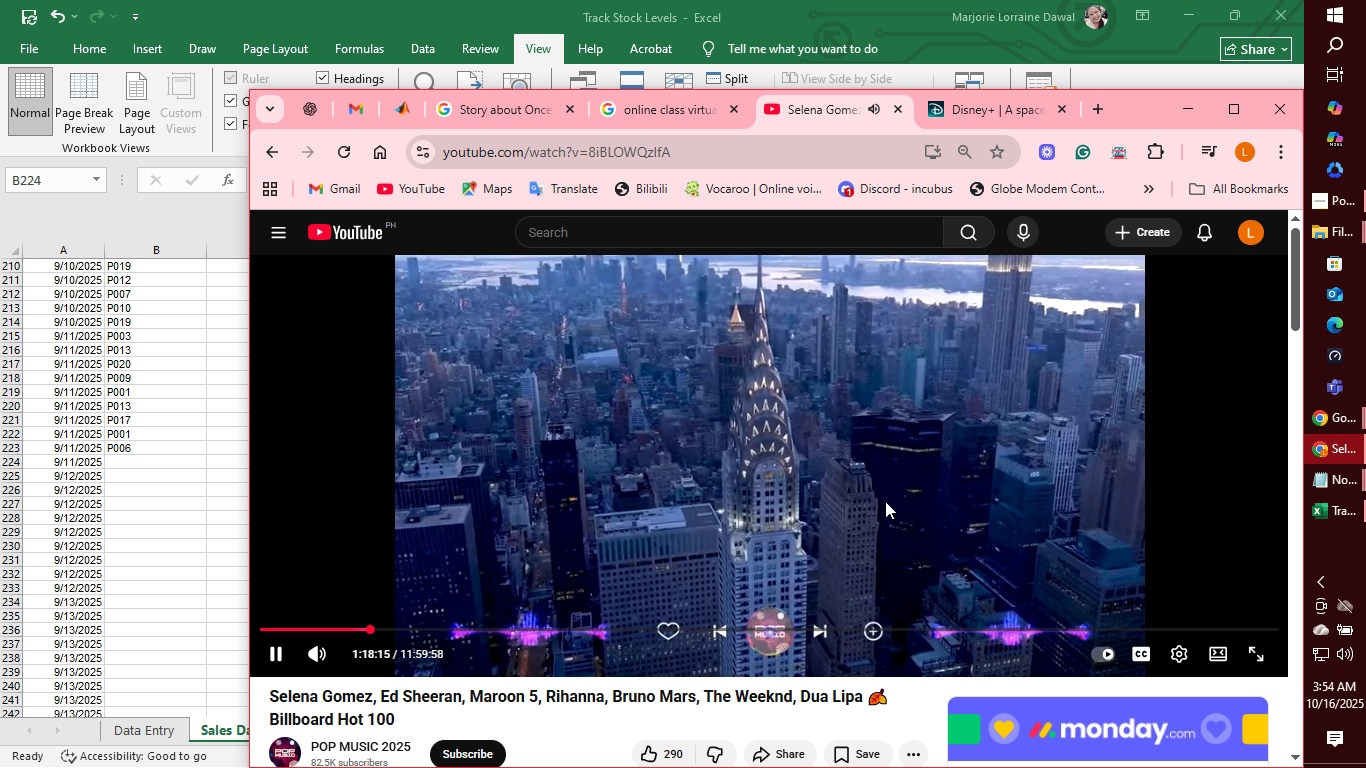 
wait(6.19)
 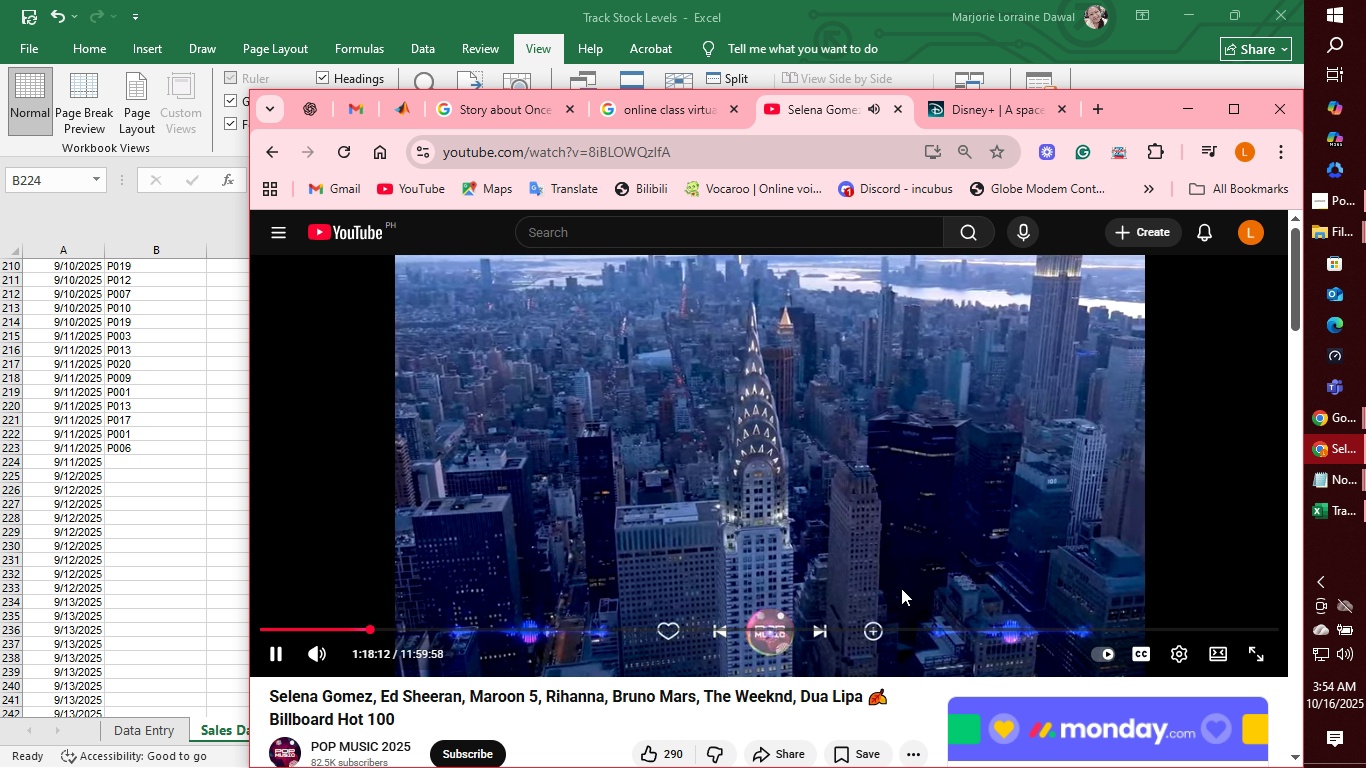 
key(ArrowRight)
 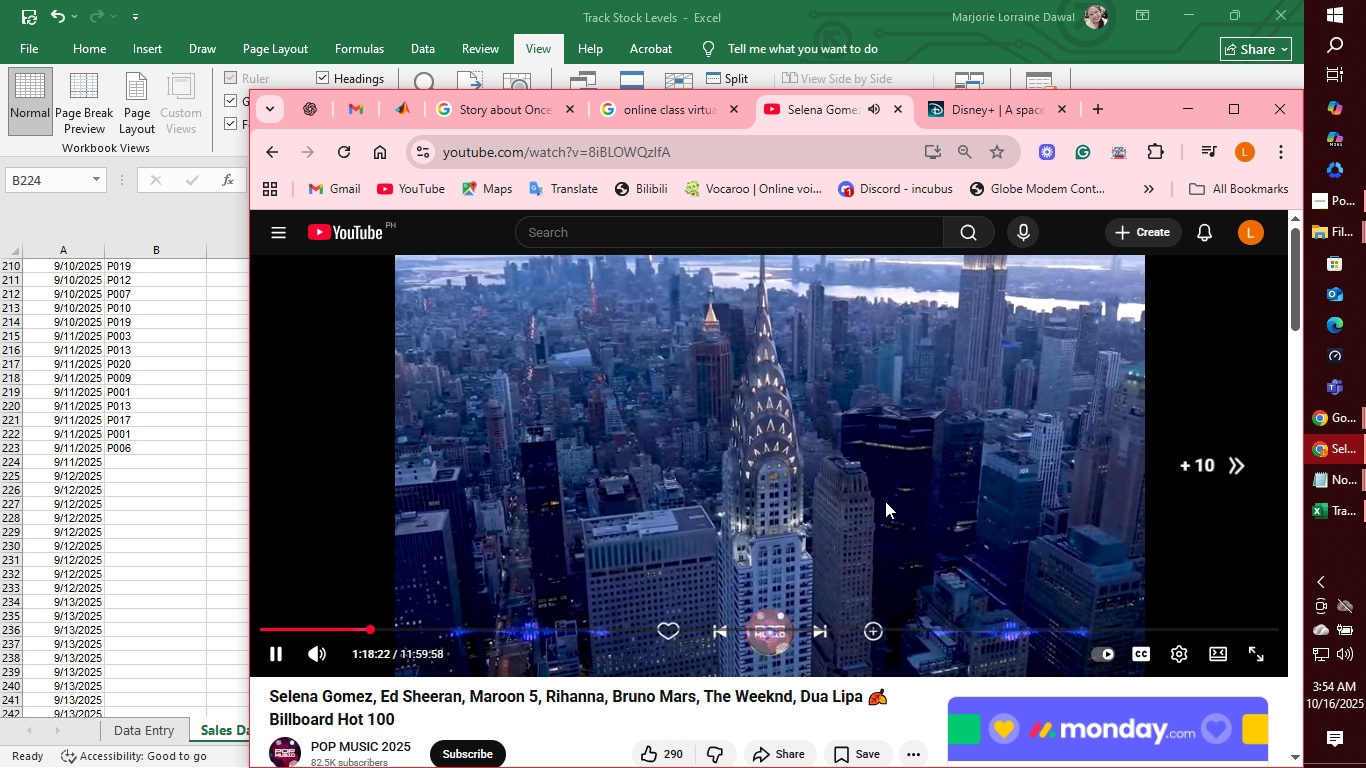 
key(ArrowRight)
 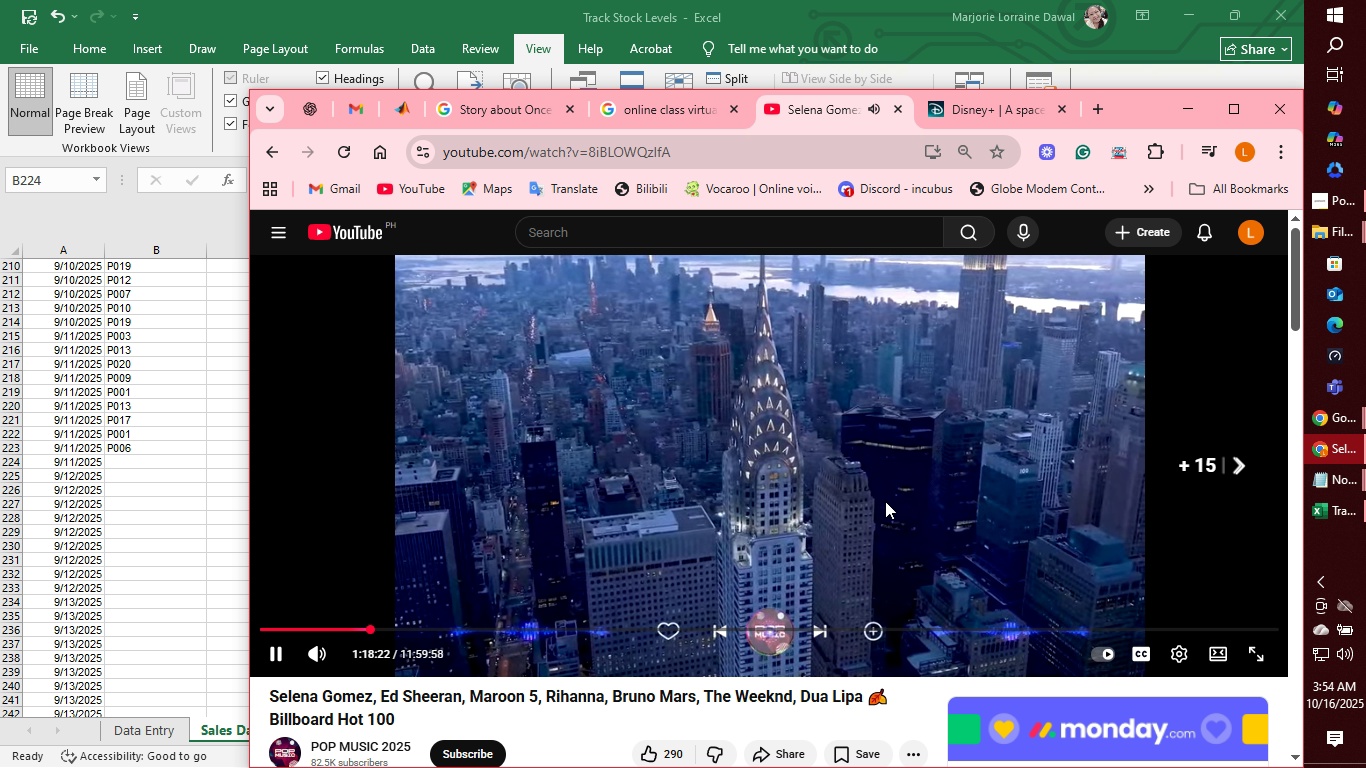 
key(ArrowRight)
 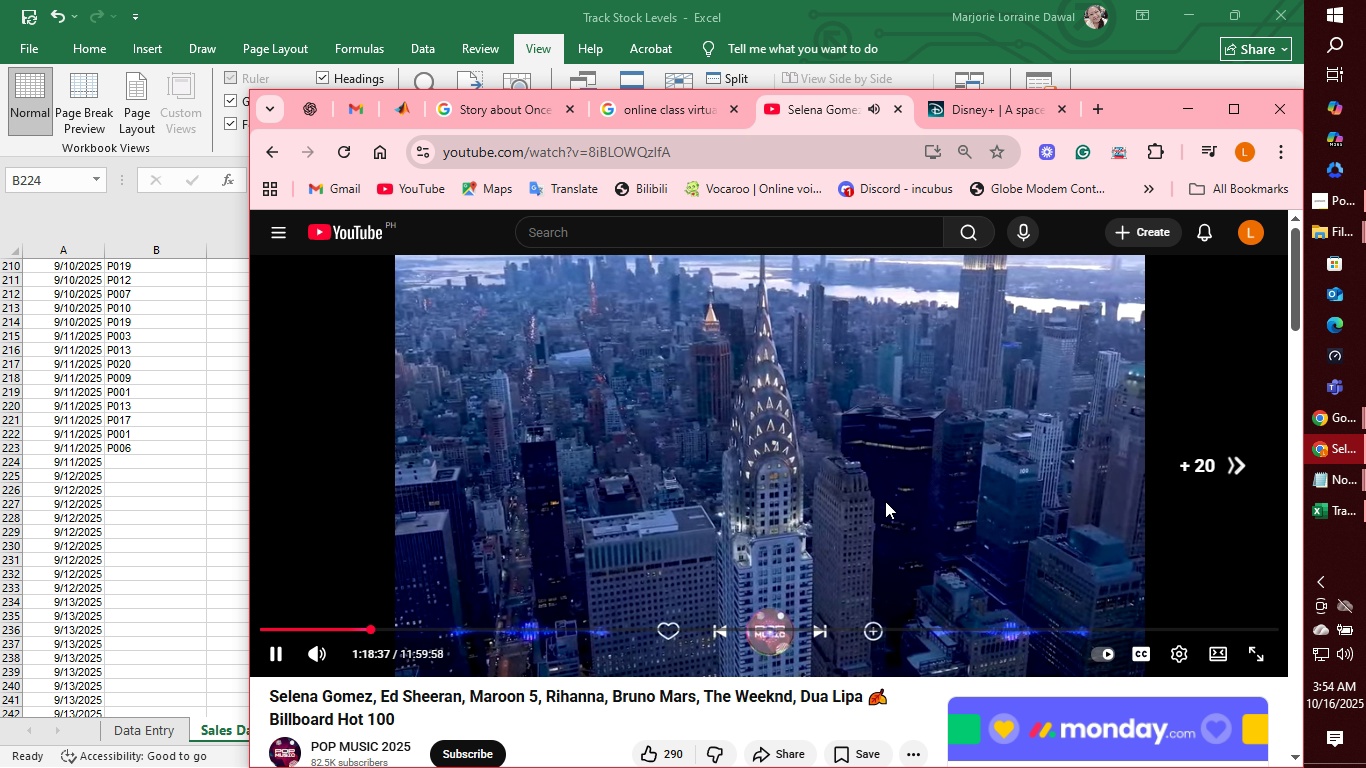 
key(ArrowRight)
 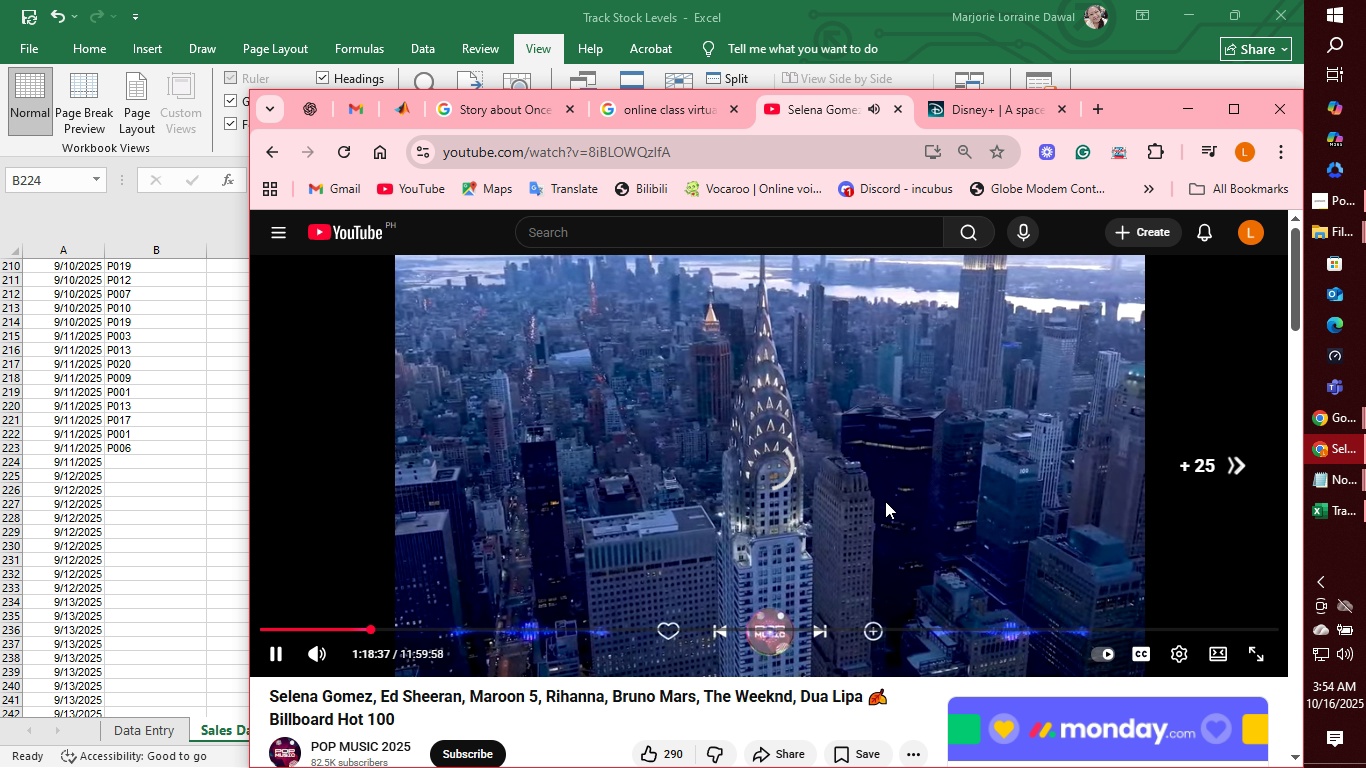 
key(ArrowRight)
 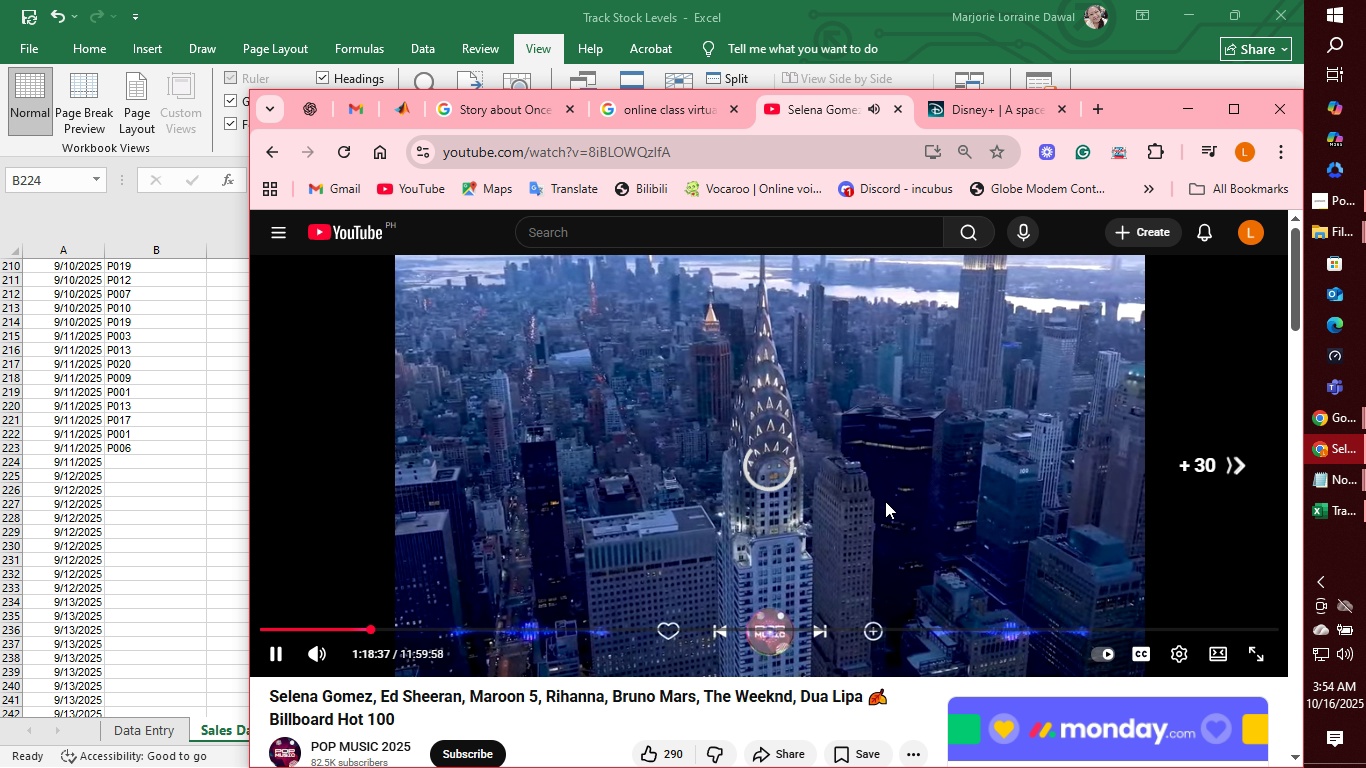 
key(ArrowRight)
 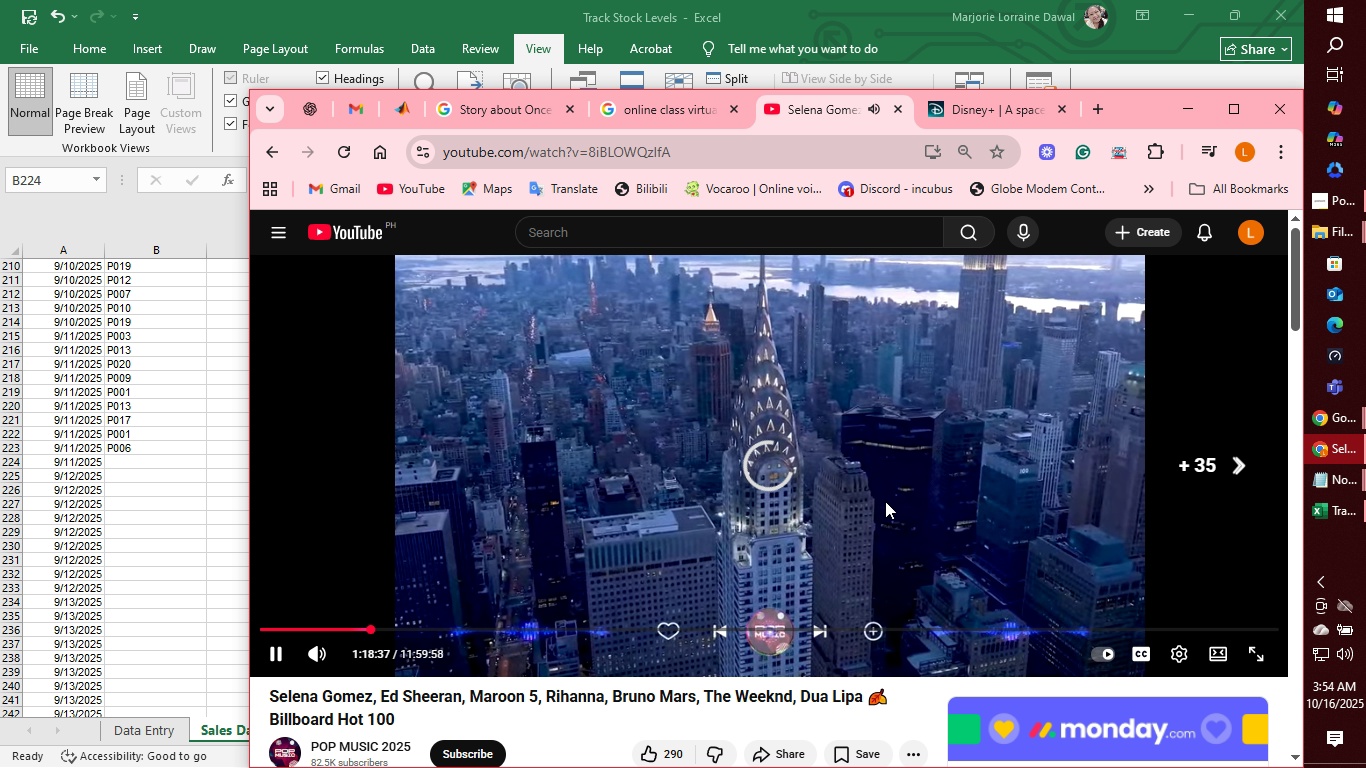 
key(ArrowRight)
 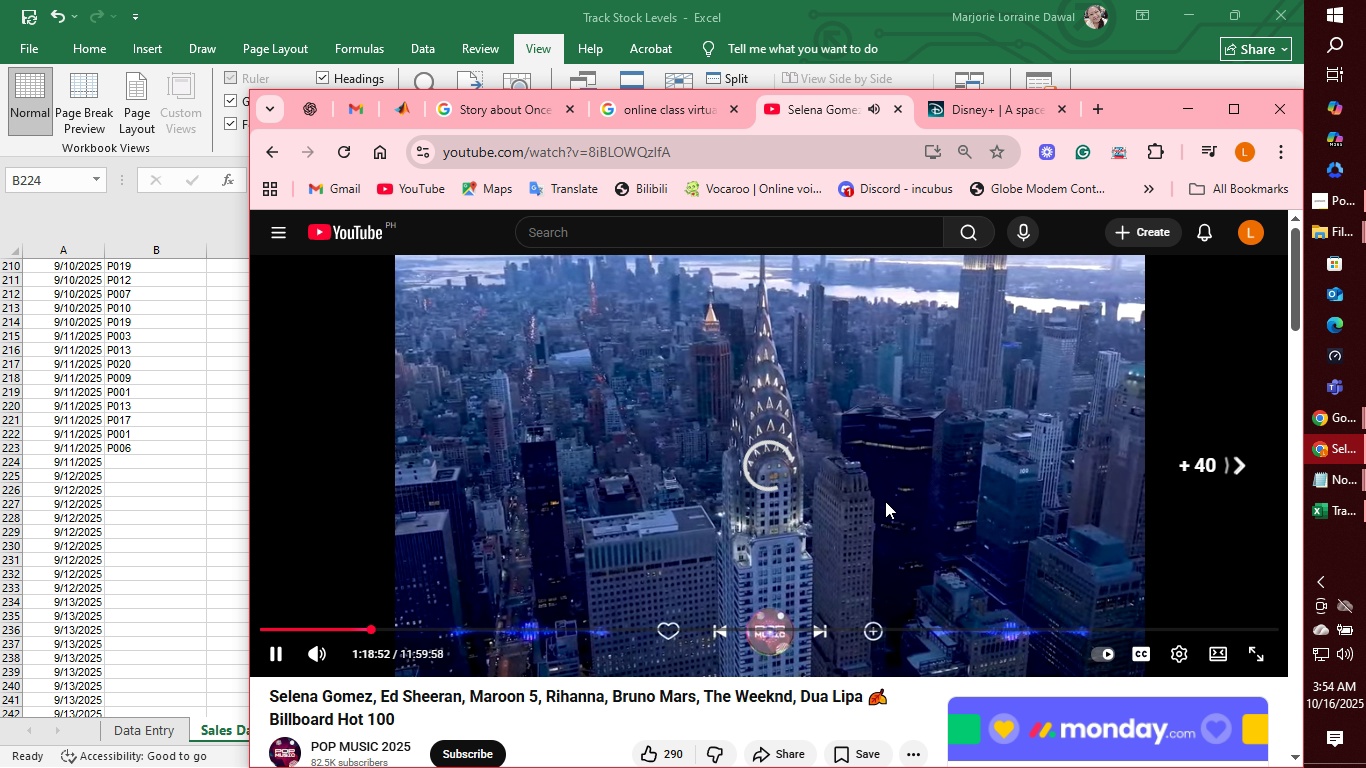 
key(ArrowRight)
 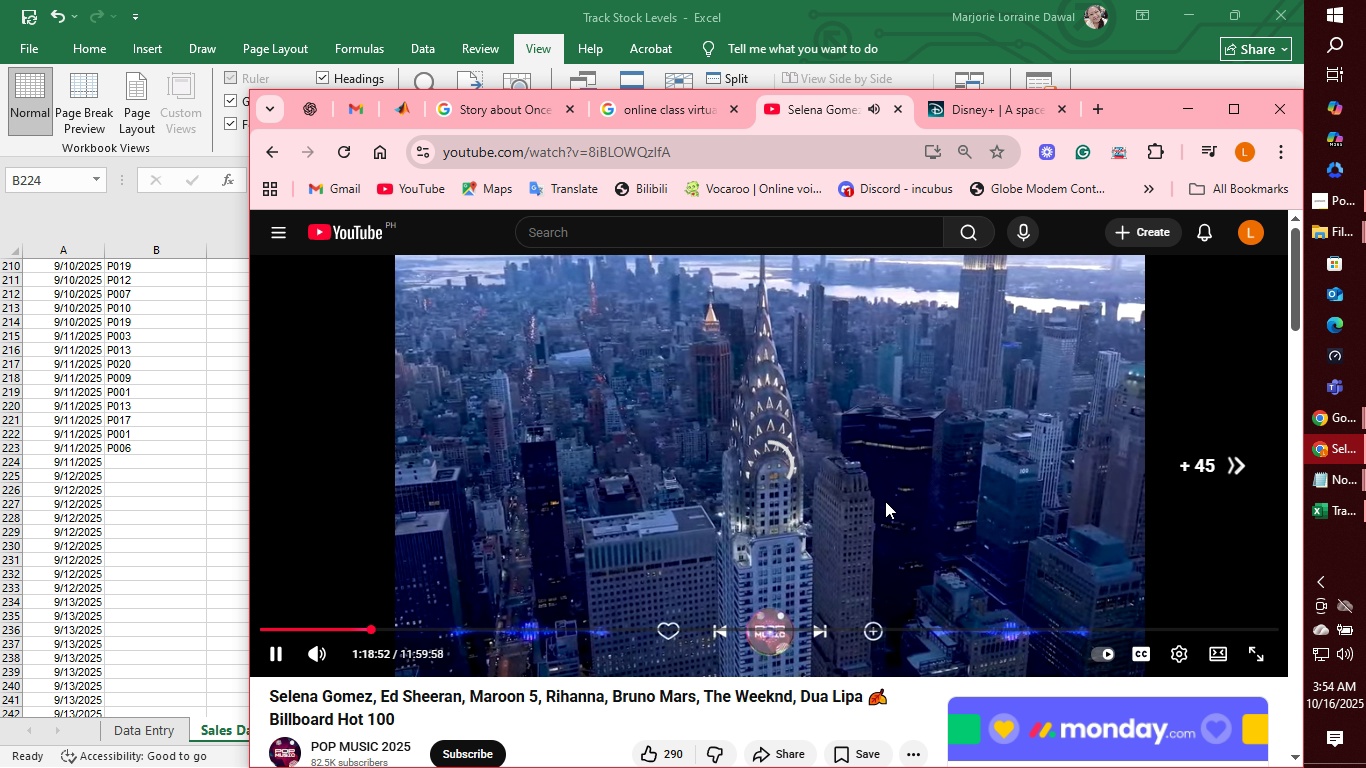 
key(ArrowRight)
 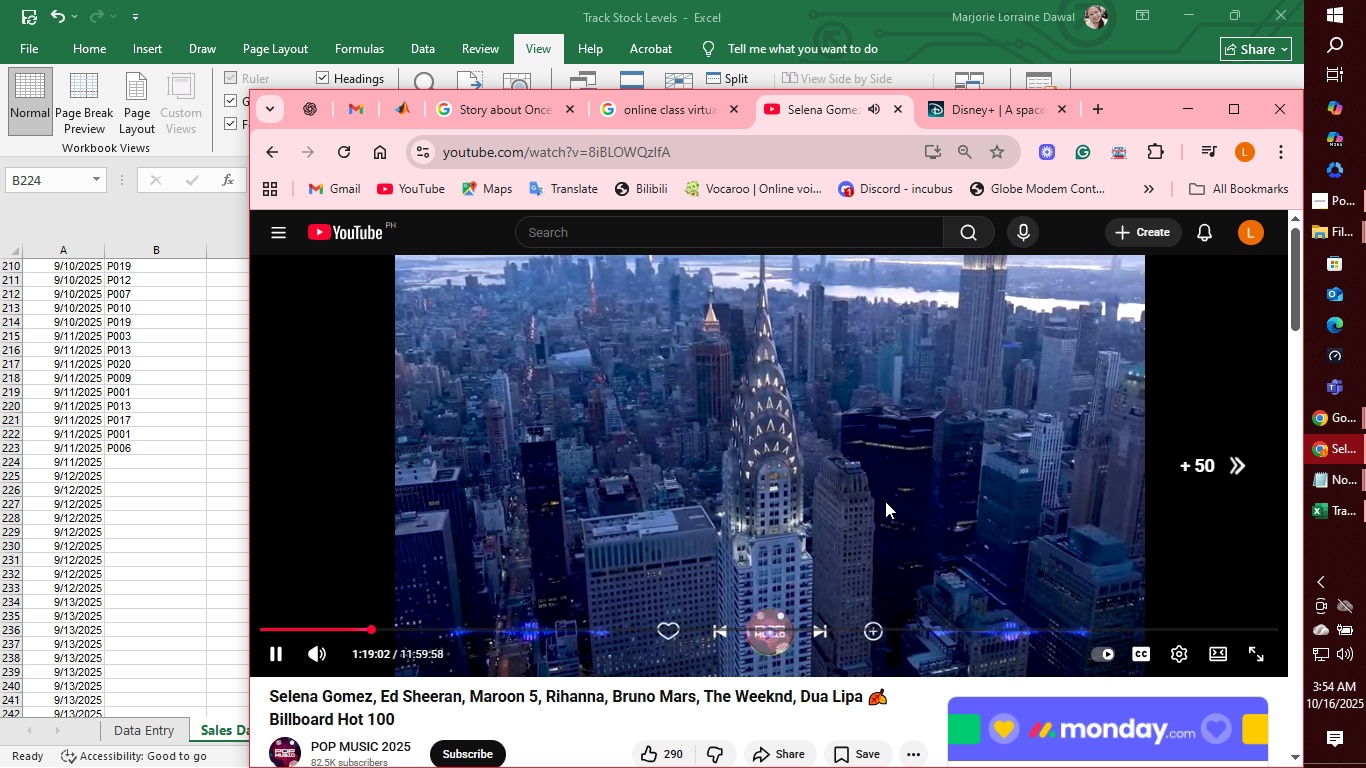 
key(ArrowRight)
 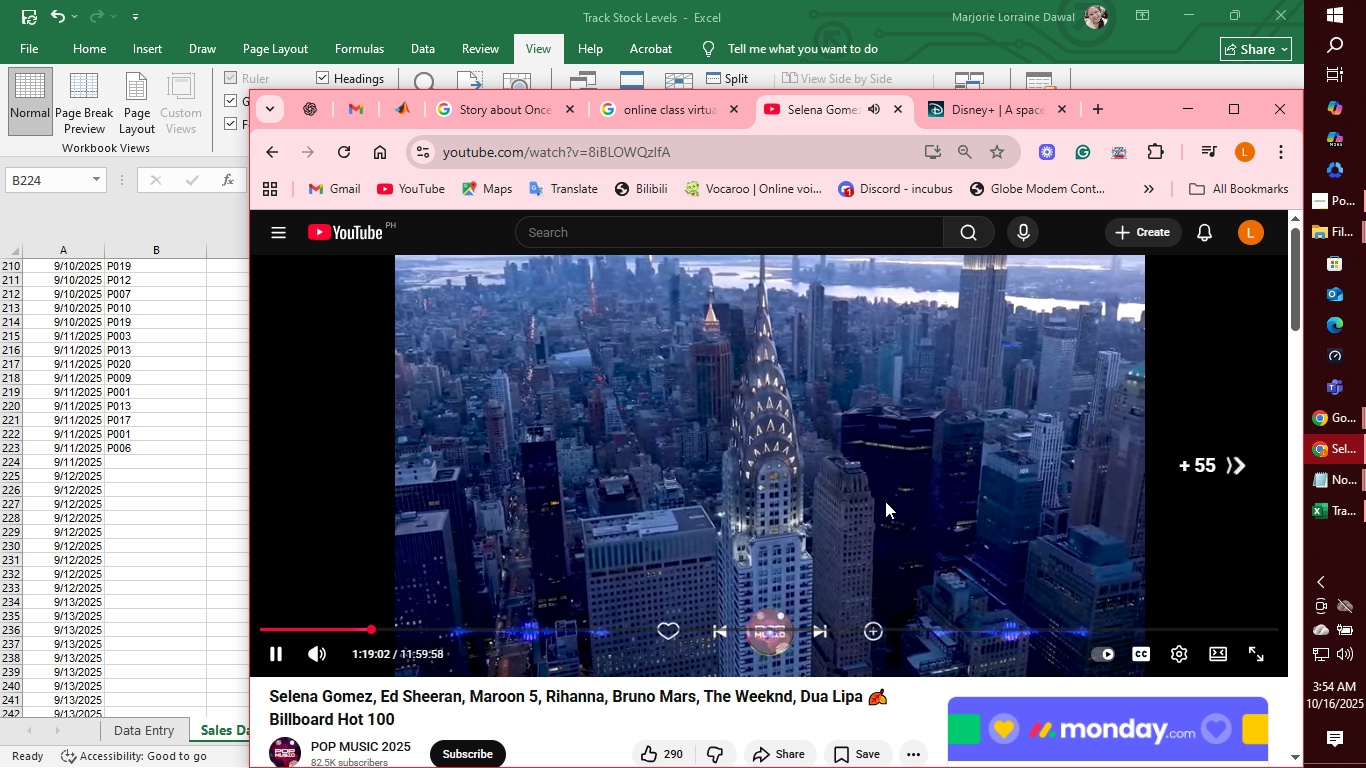 
key(ArrowRight)
 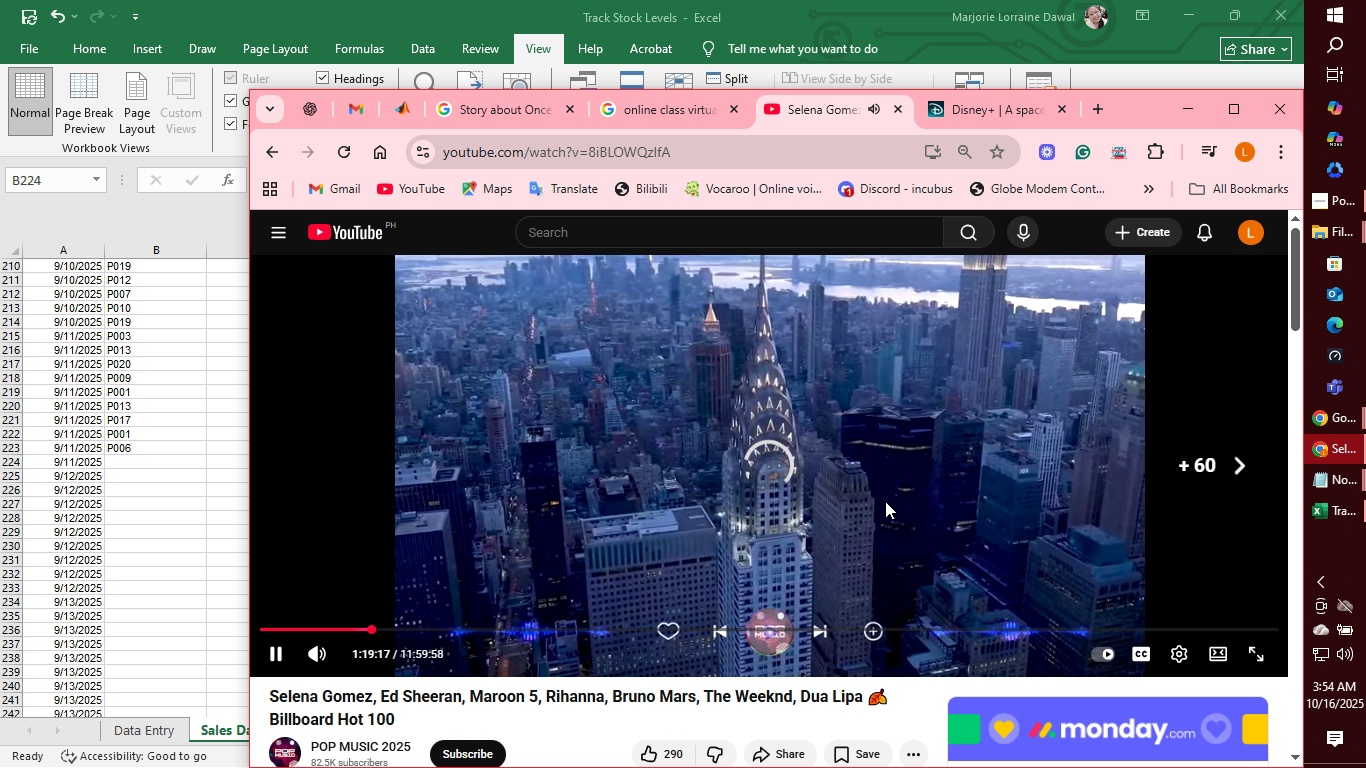 
key(ArrowRight)
 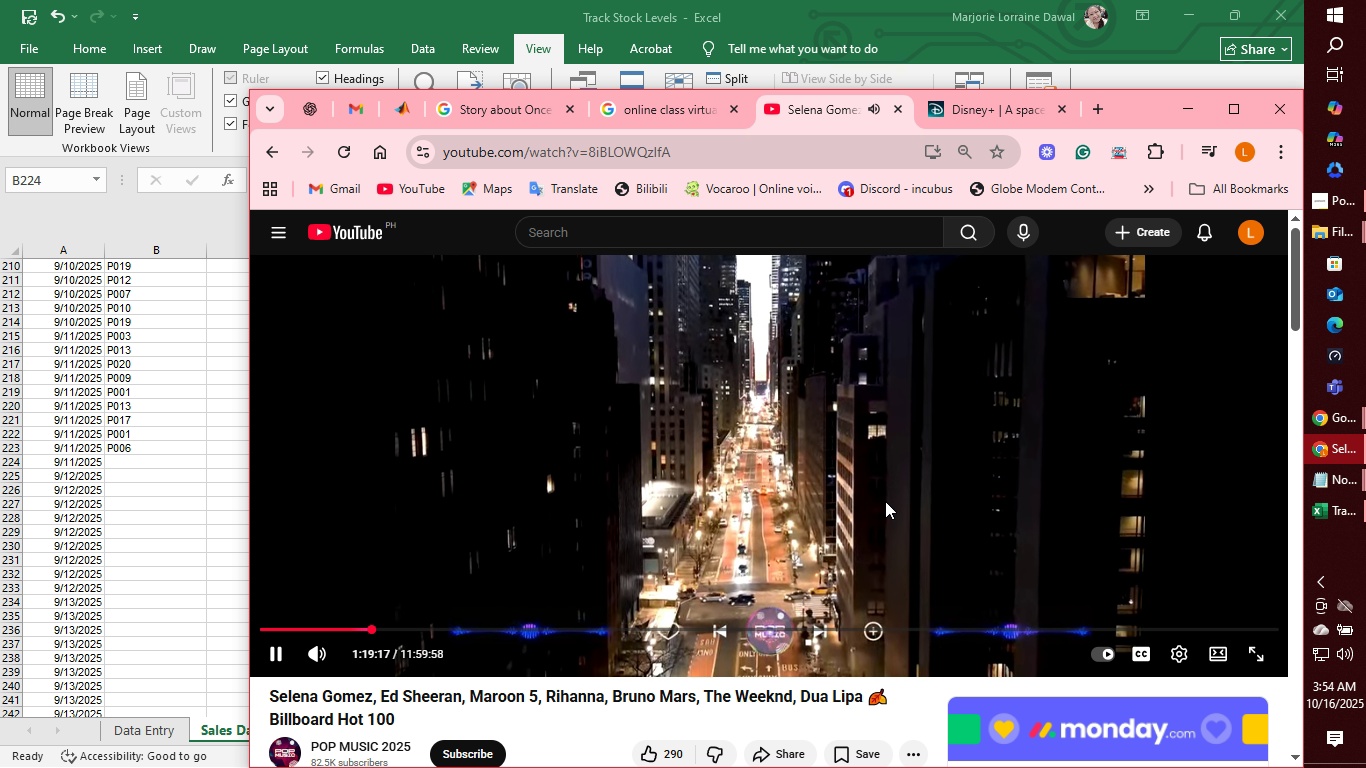 
key(ArrowRight)
 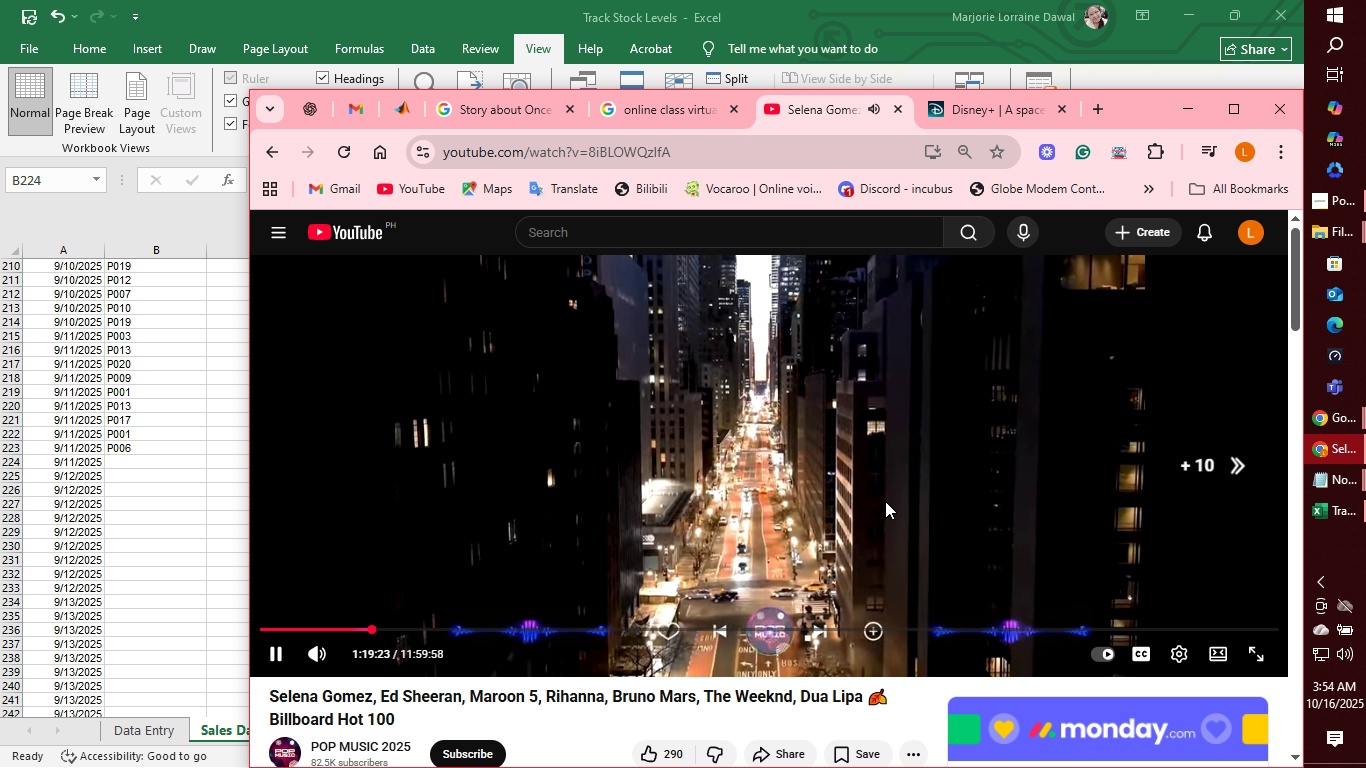 
key(ArrowRight)
 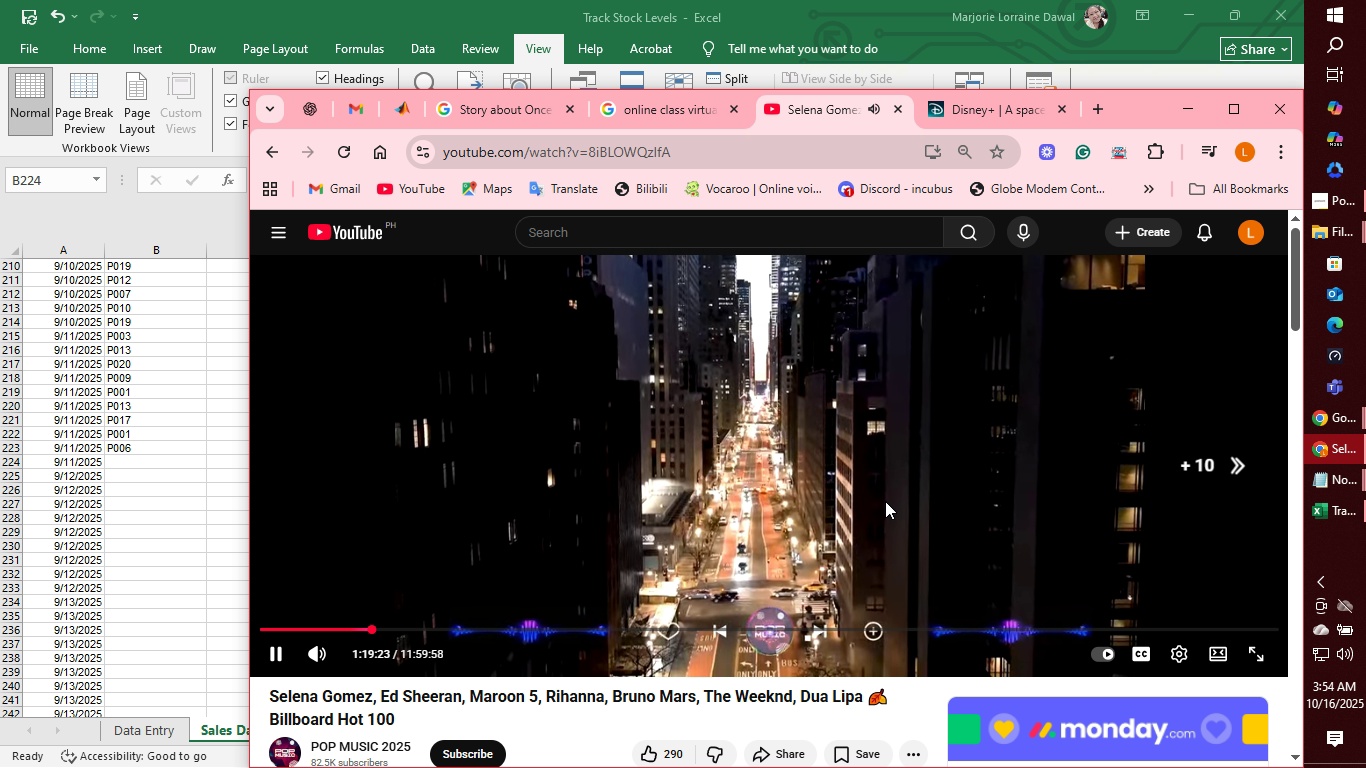 
key(ArrowRight)
 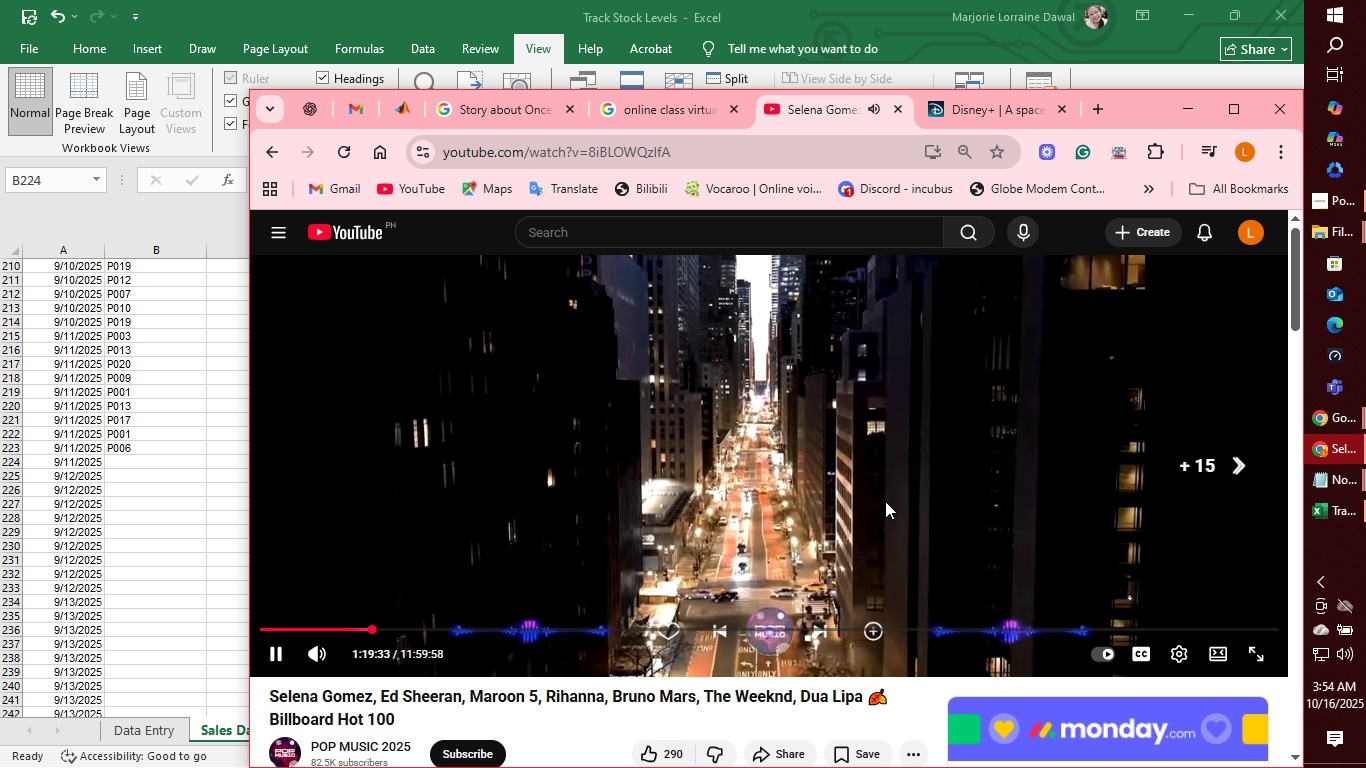 
key(ArrowRight)
 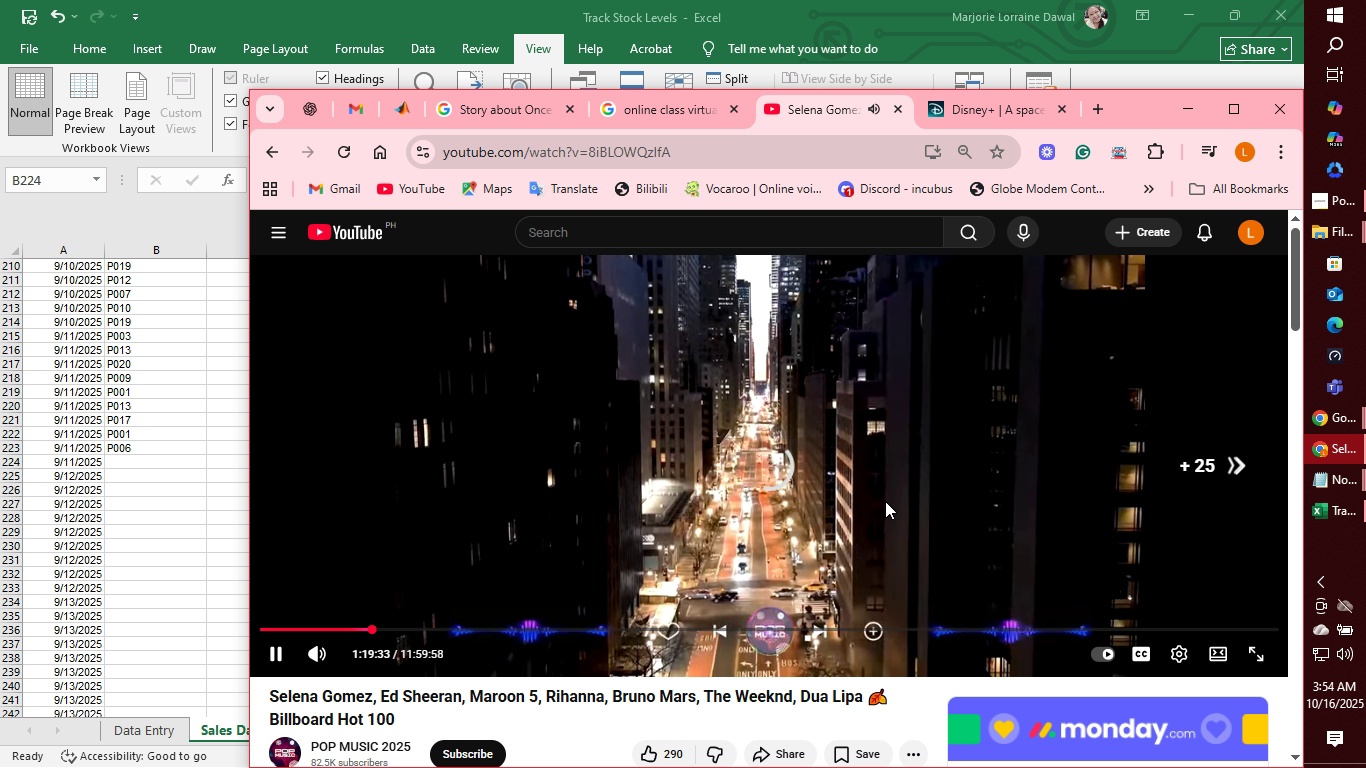 
key(ArrowRight)
 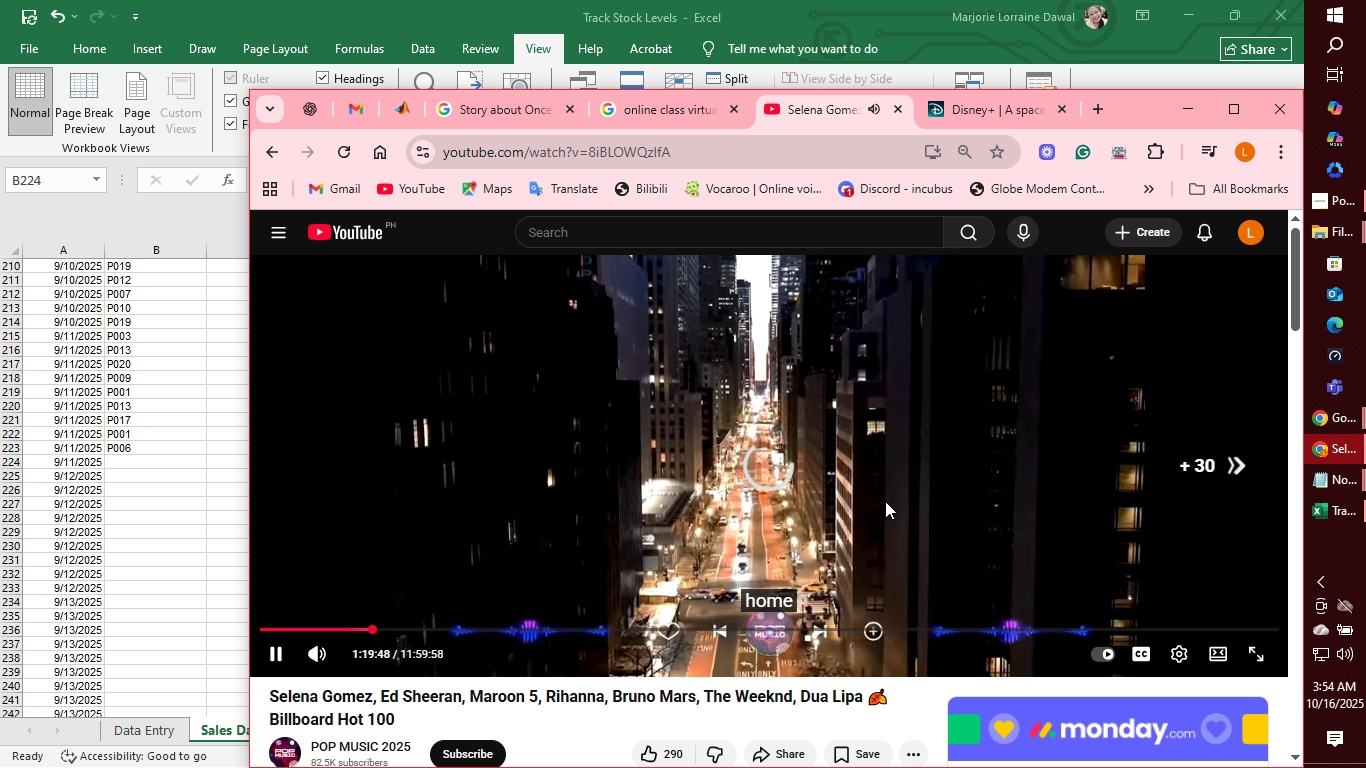 
key(ArrowRight)
 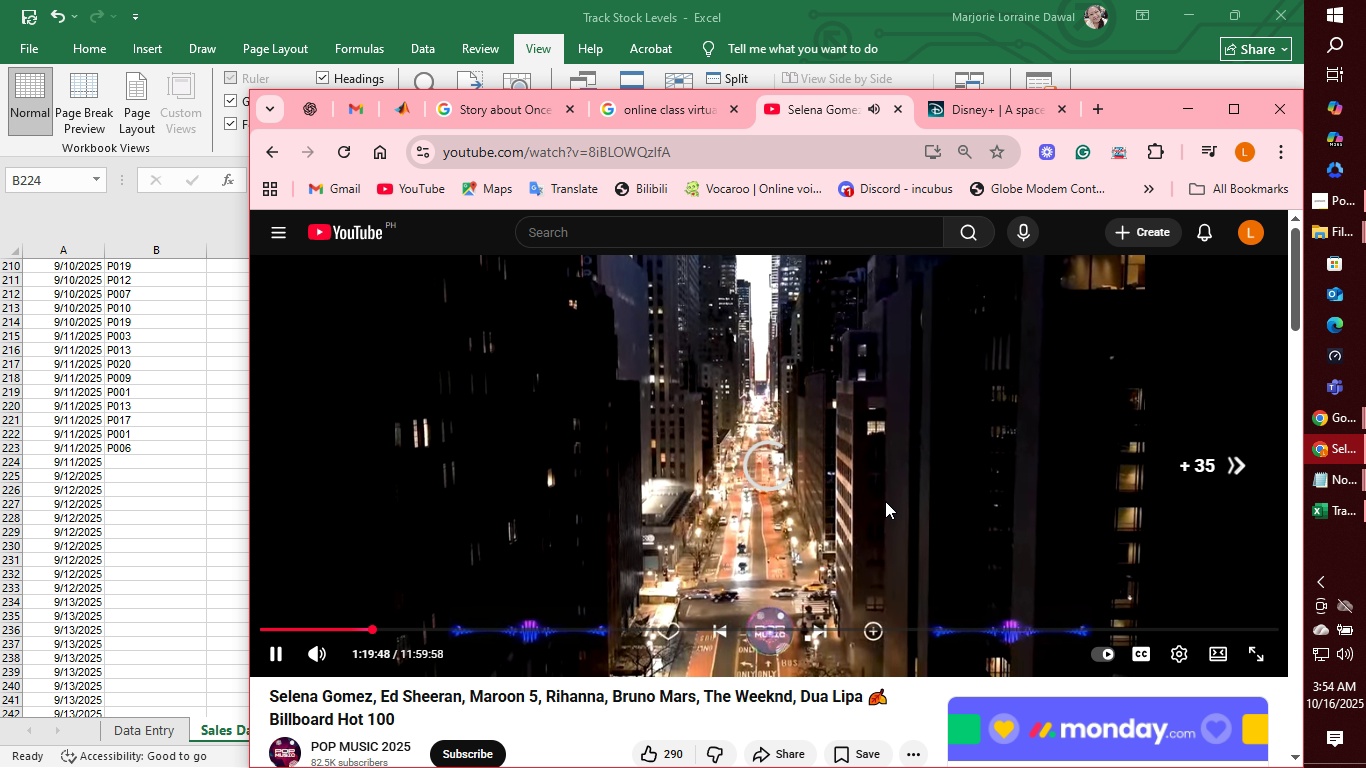 
key(ArrowRight)
 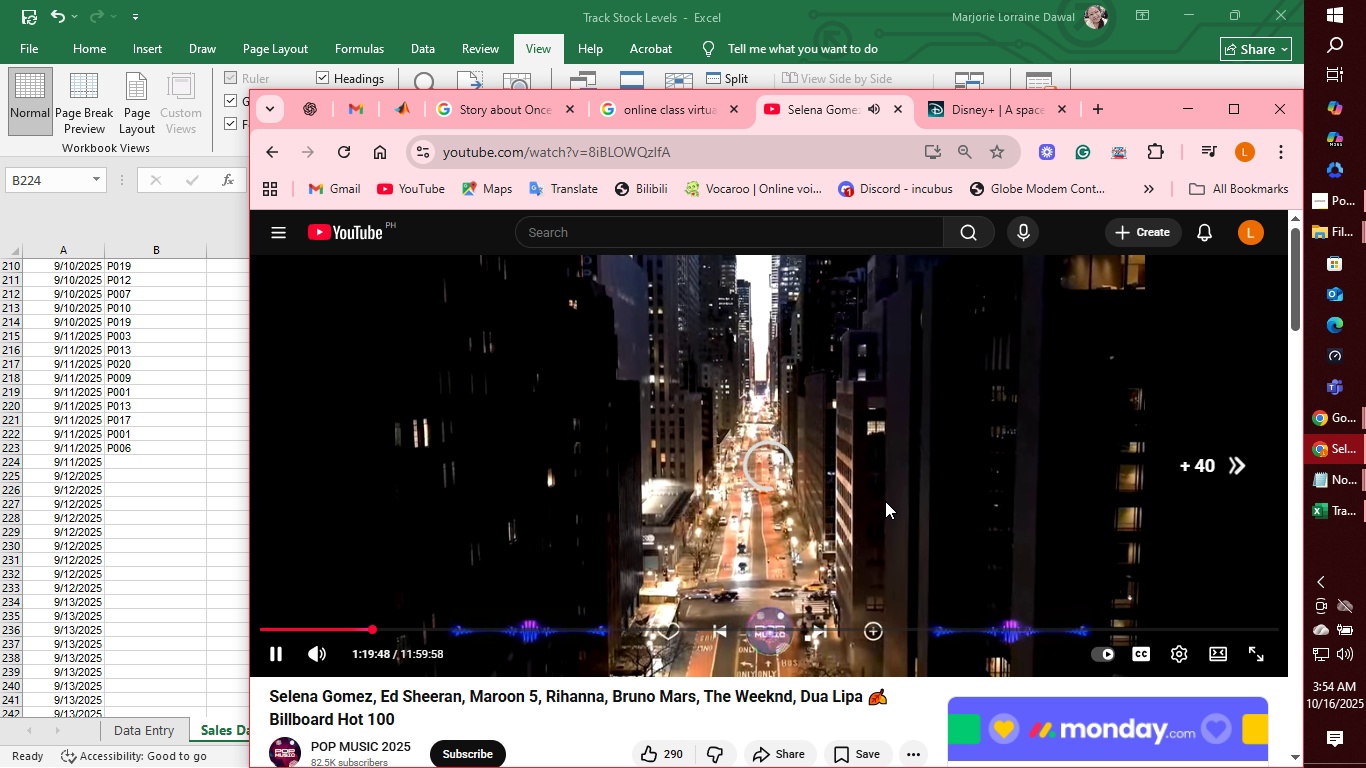 
key(ArrowRight)
 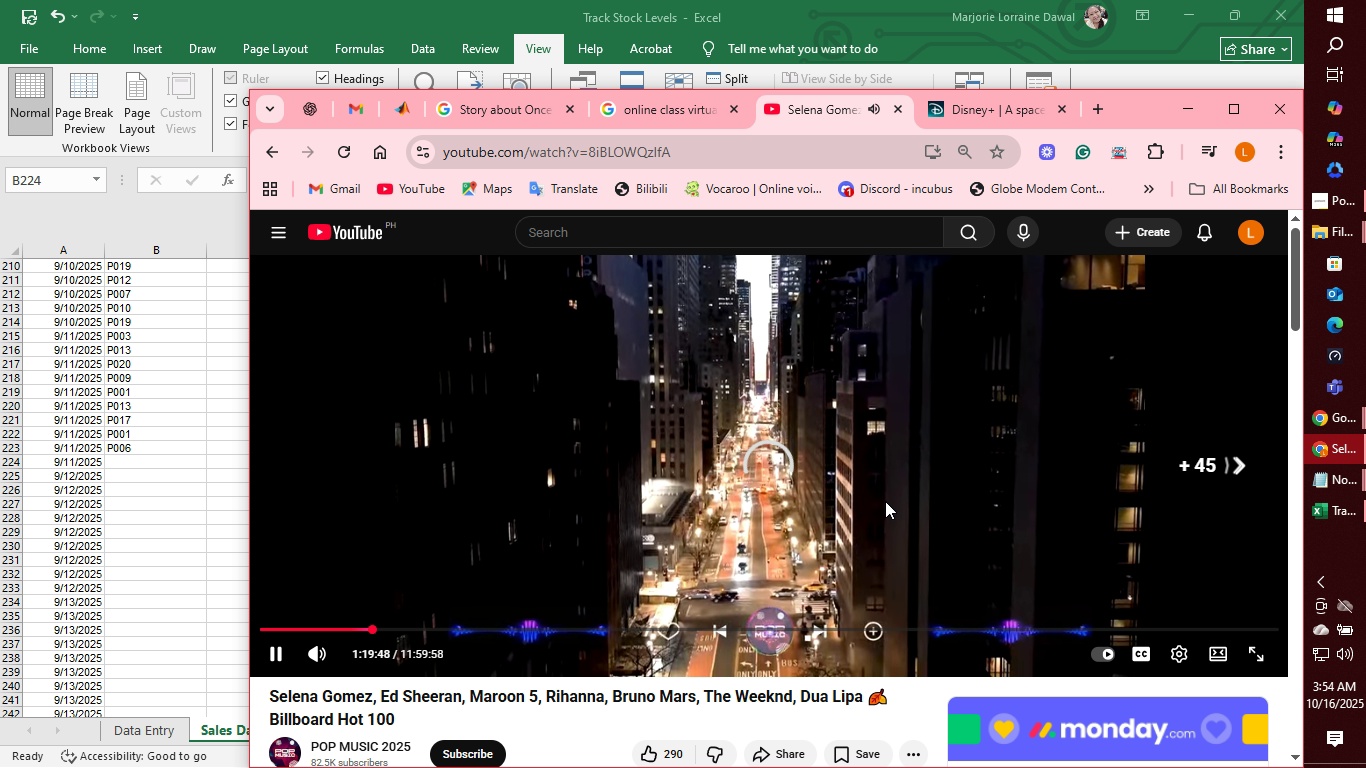 
key(ArrowRight)
 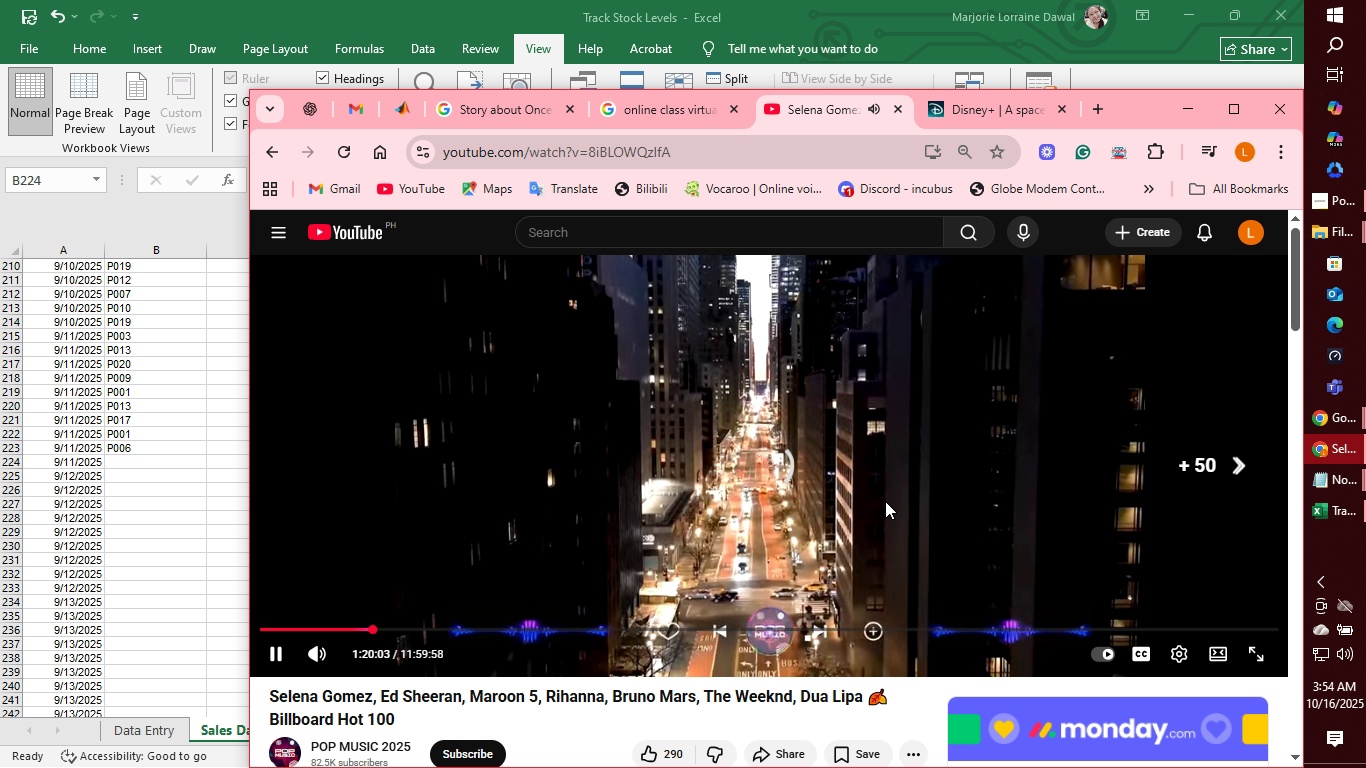 
key(ArrowRight)
 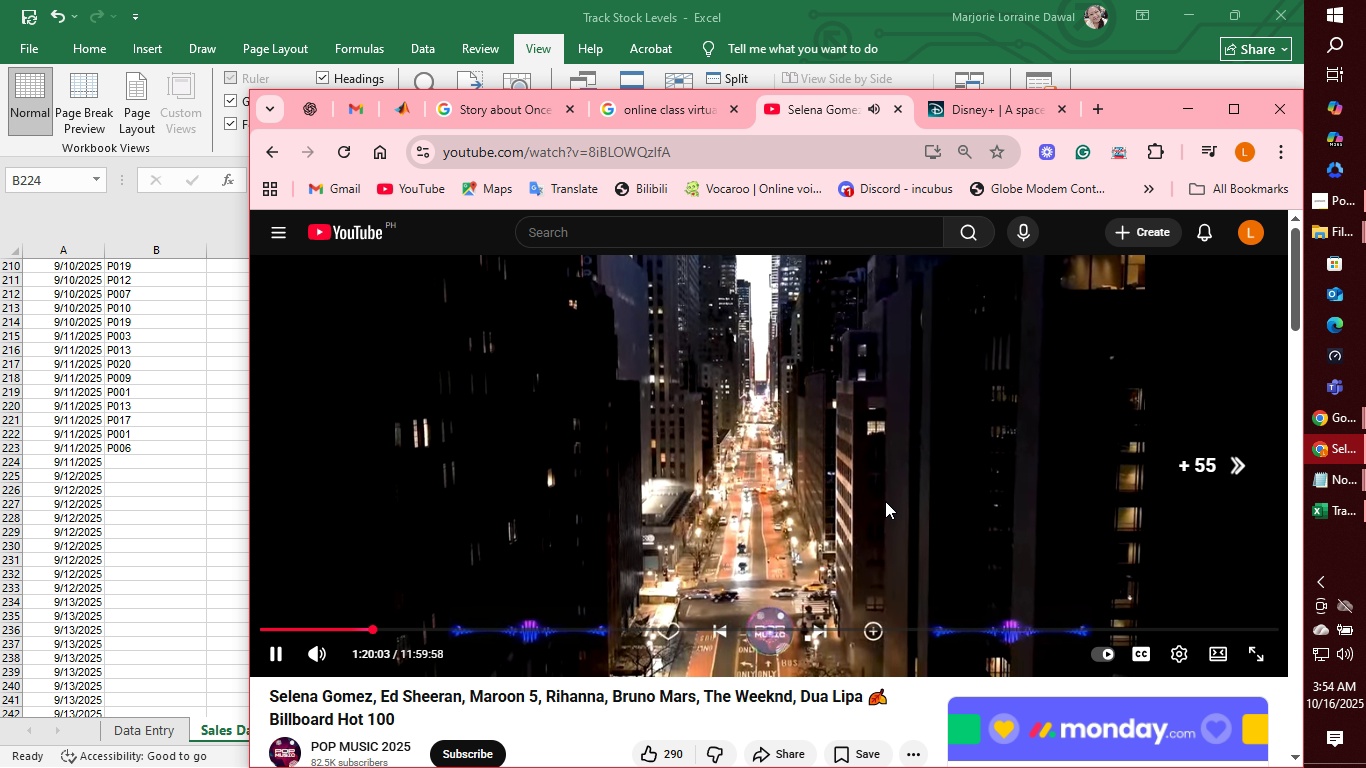 
key(ArrowRight)
 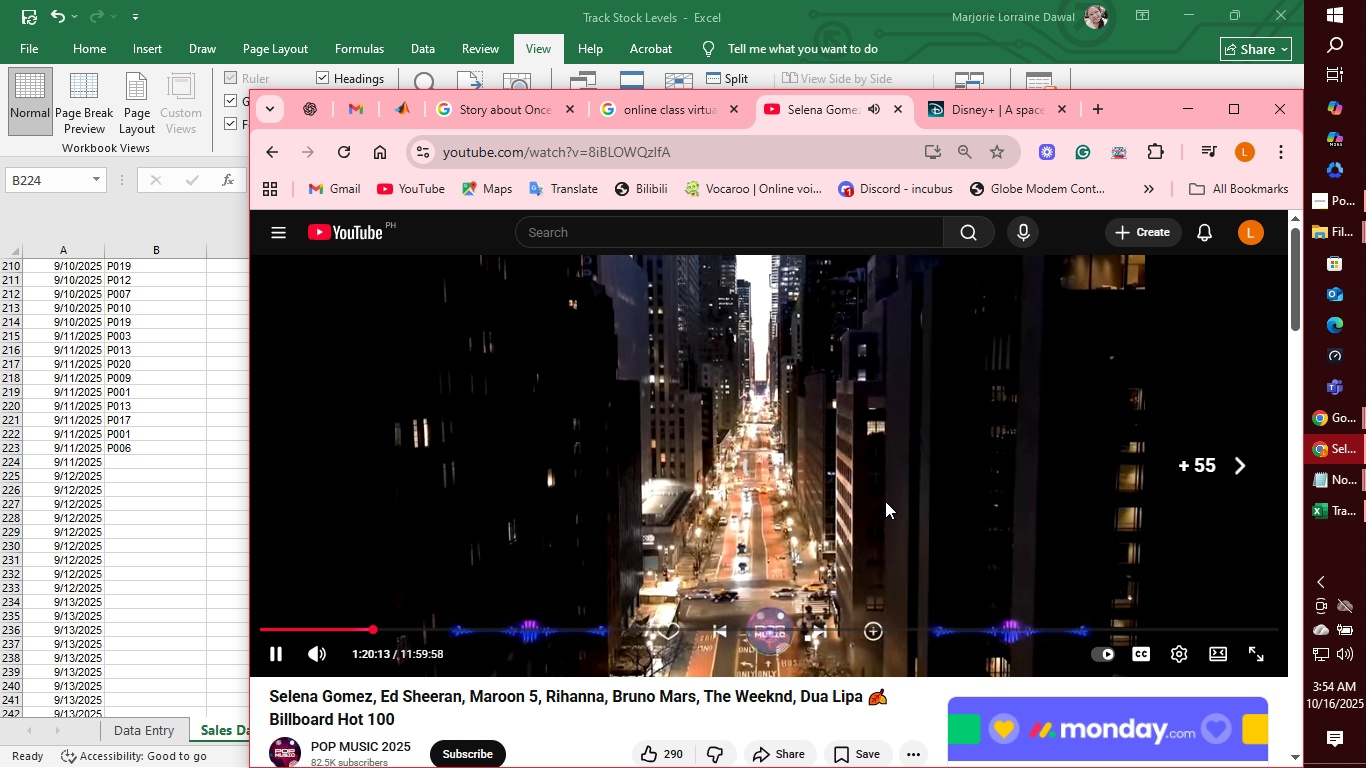 
key(ArrowRight)
 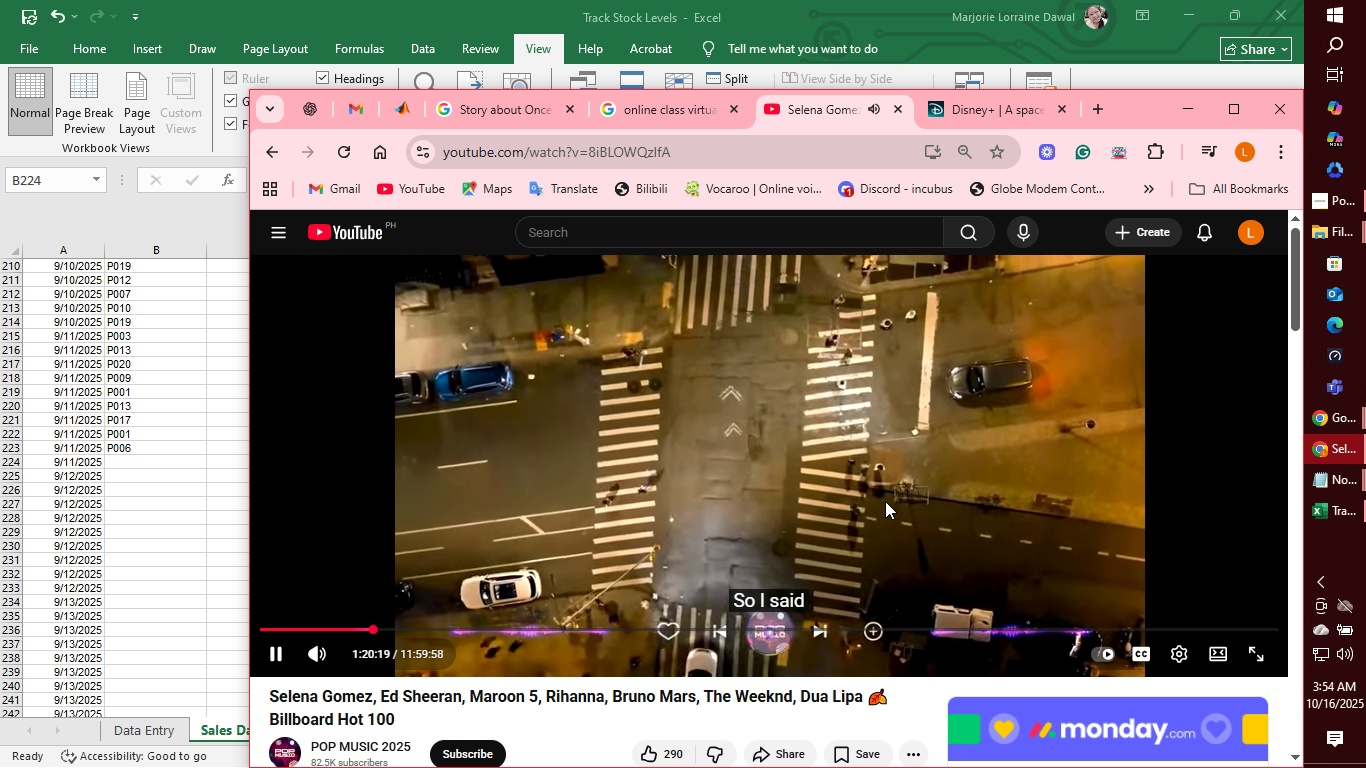 
key(ArrowLeft)
 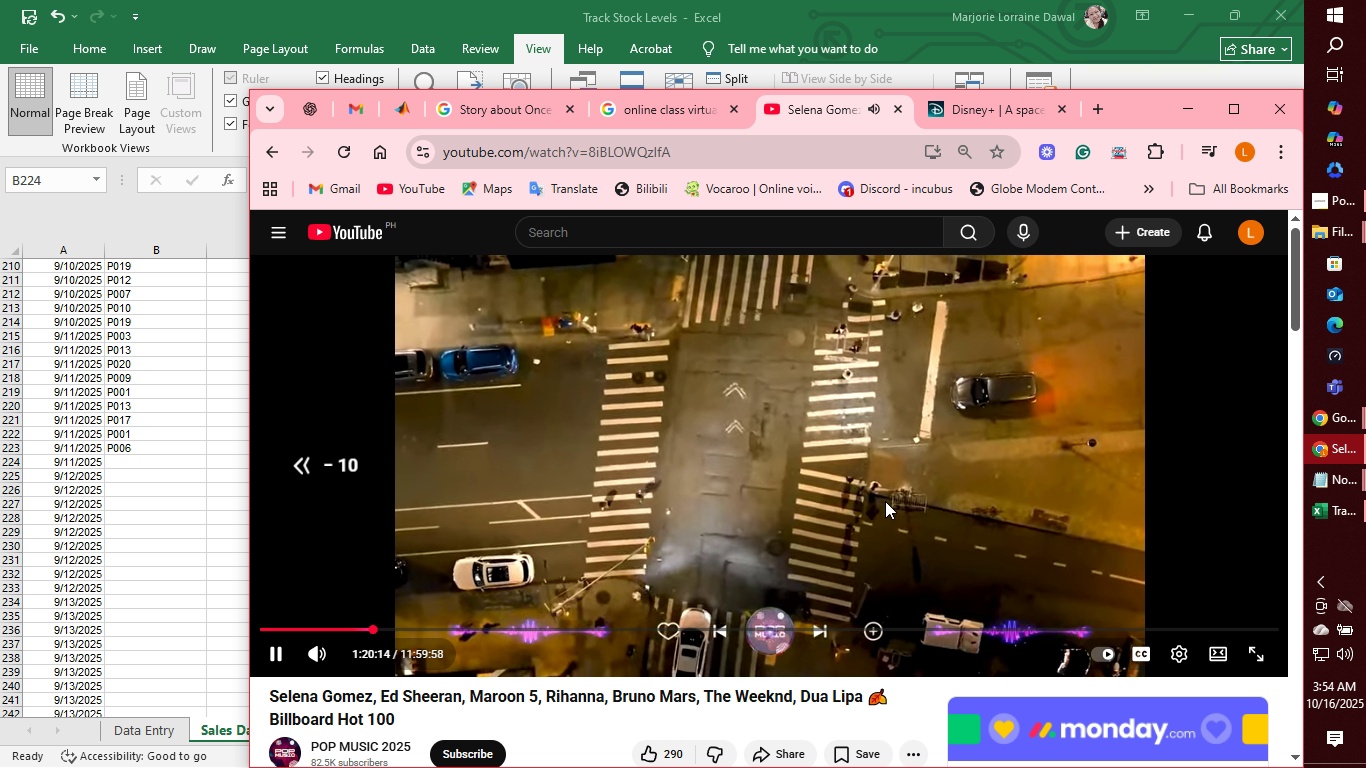 
key(ArrowLeft)
 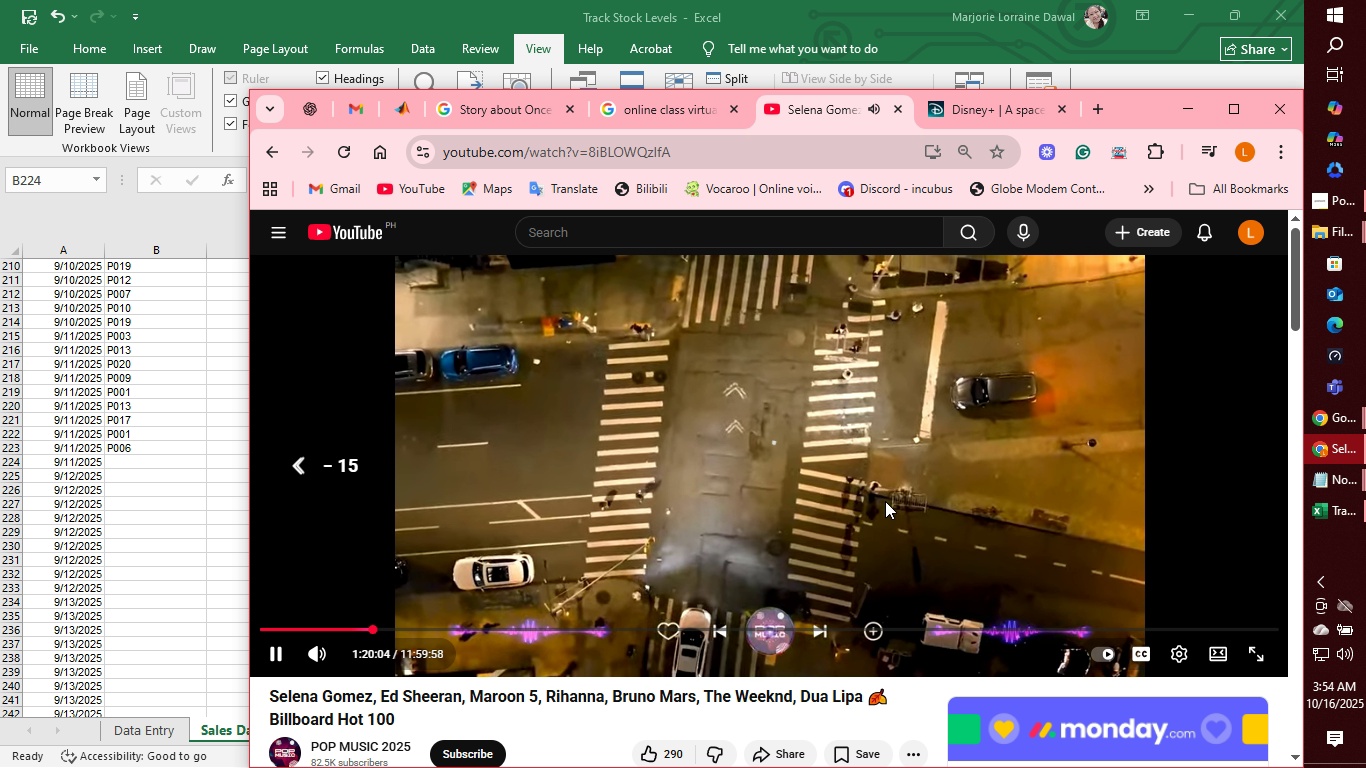 
key(ArrowLeft)
 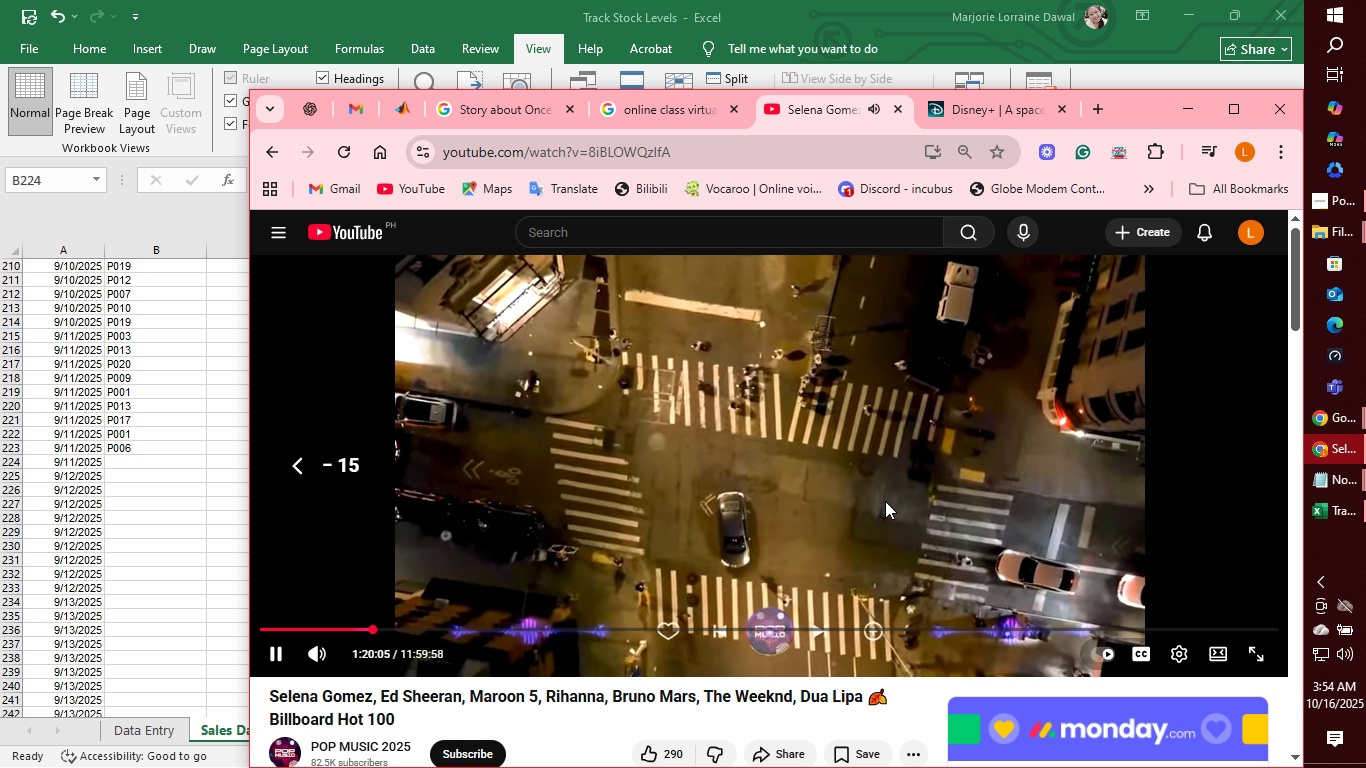 
key(ArrowLeft)
 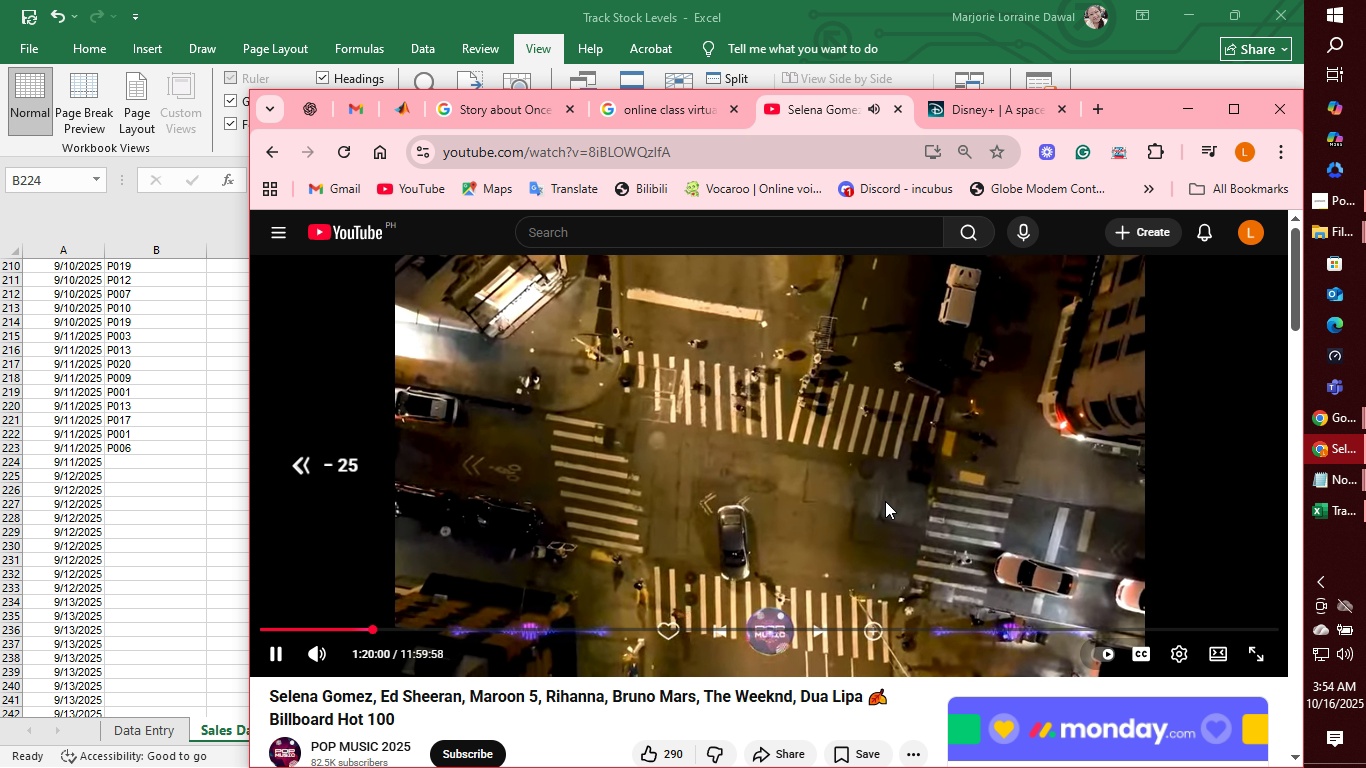 
left_click([134, 452])
 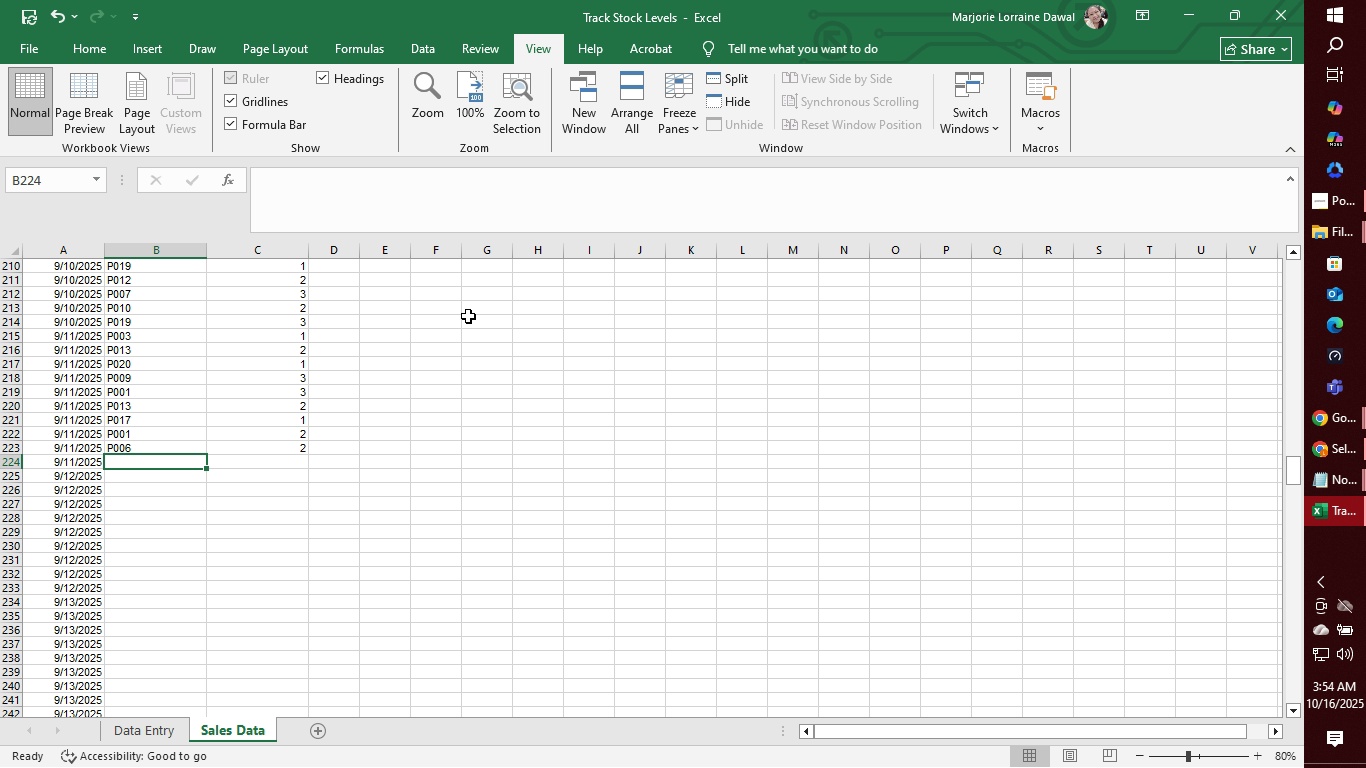 
wait(5.83)
 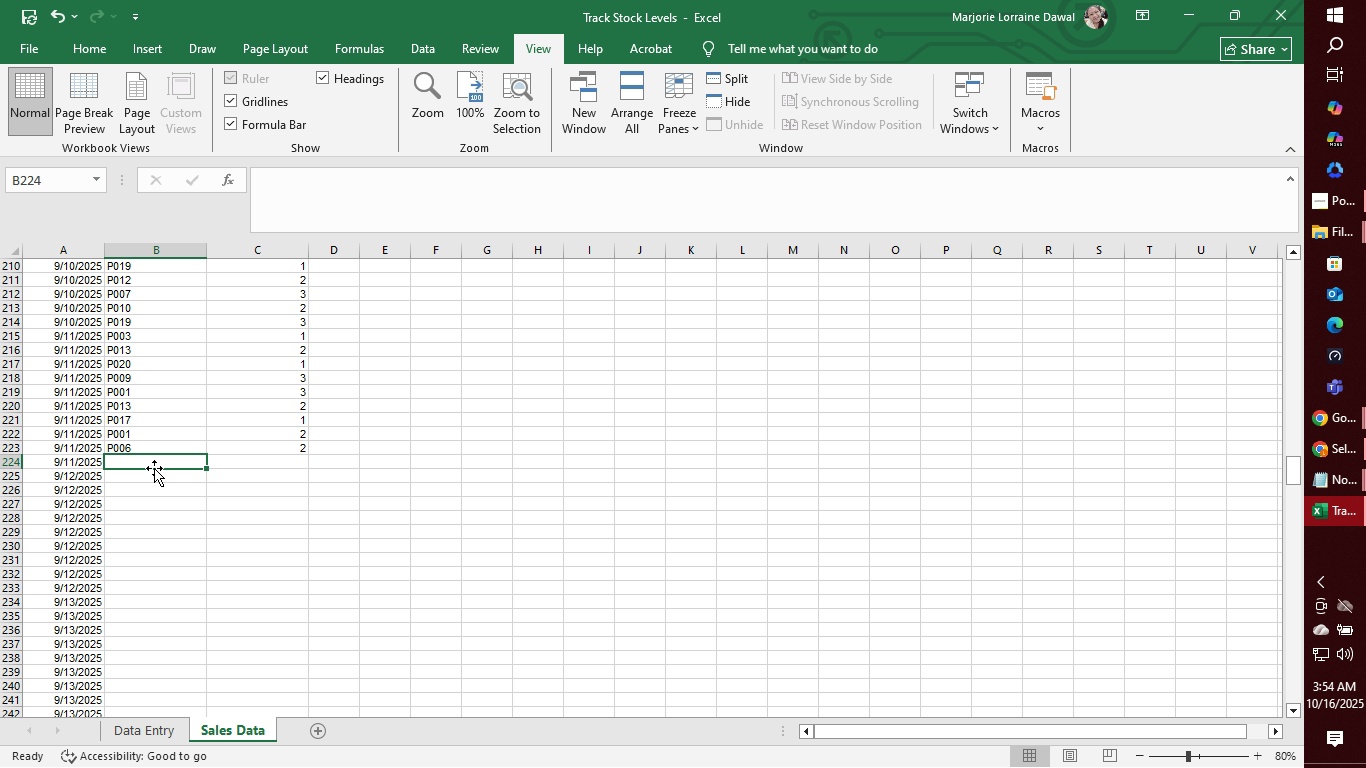 
type(P0)
 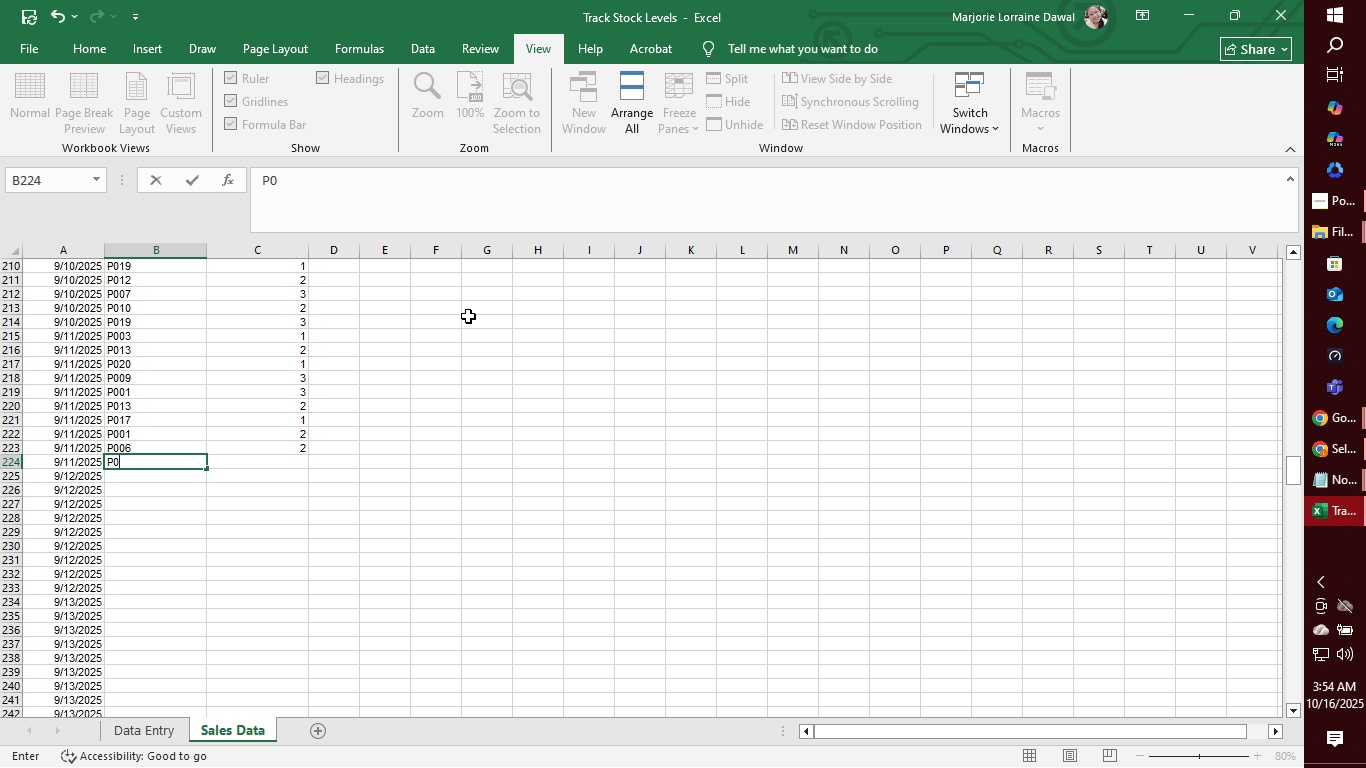 
type(12)
key(Tab)
type(2)
key(Backspace)
type(1)
 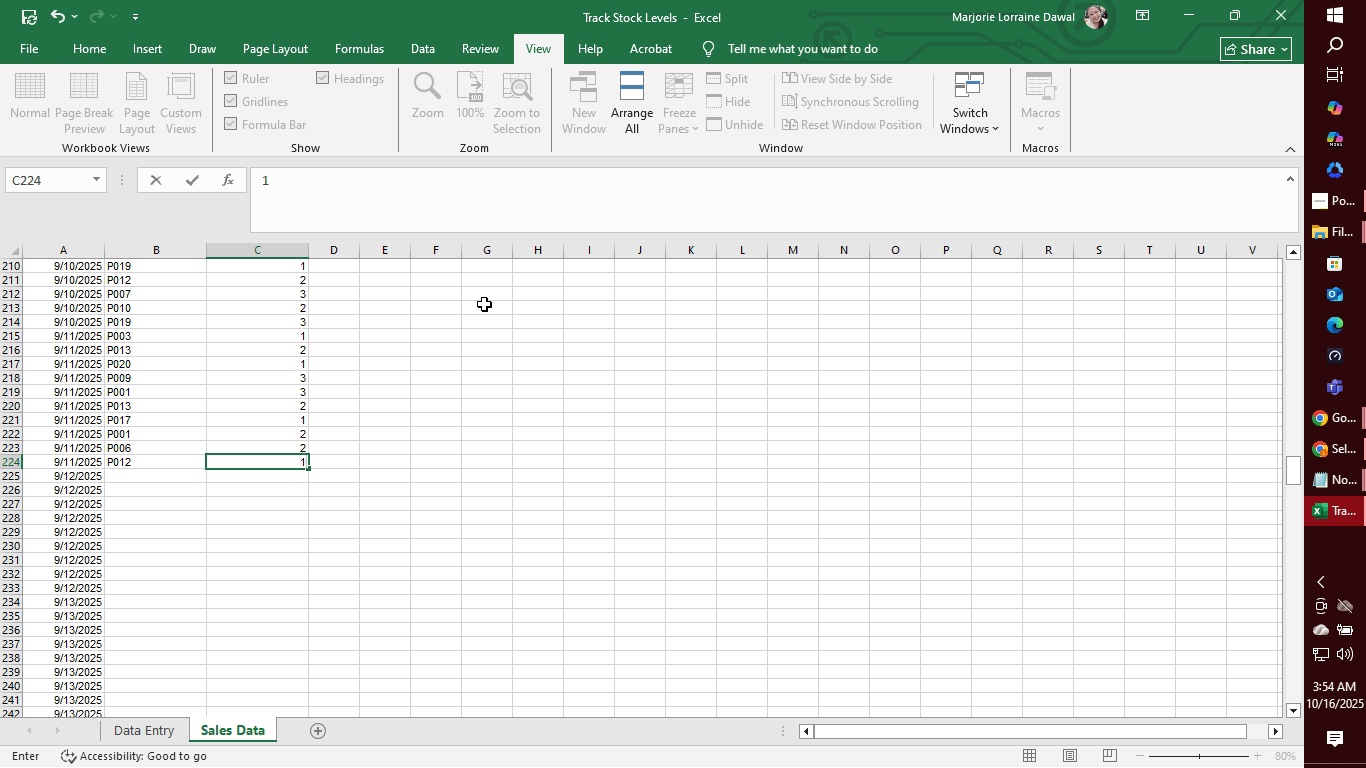 
key(Enter)
 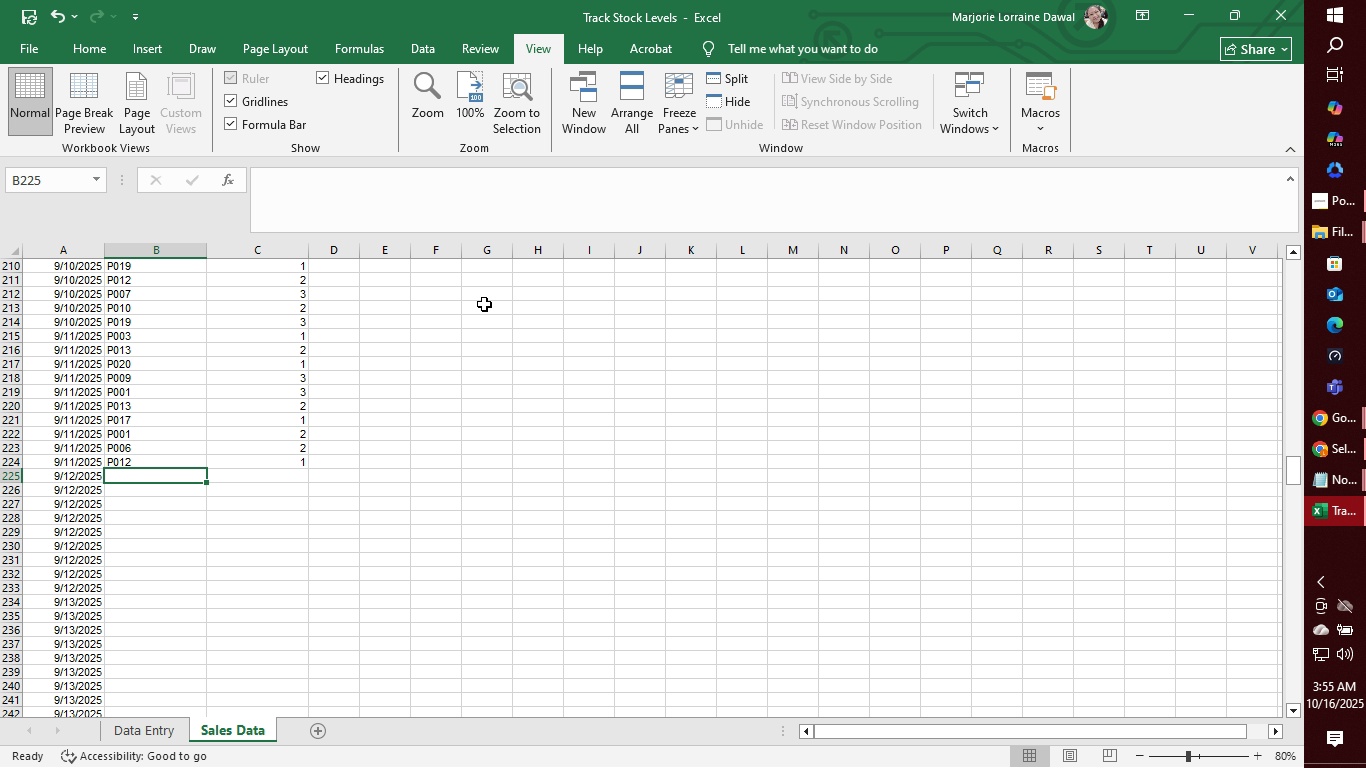 
wait(16.94)
 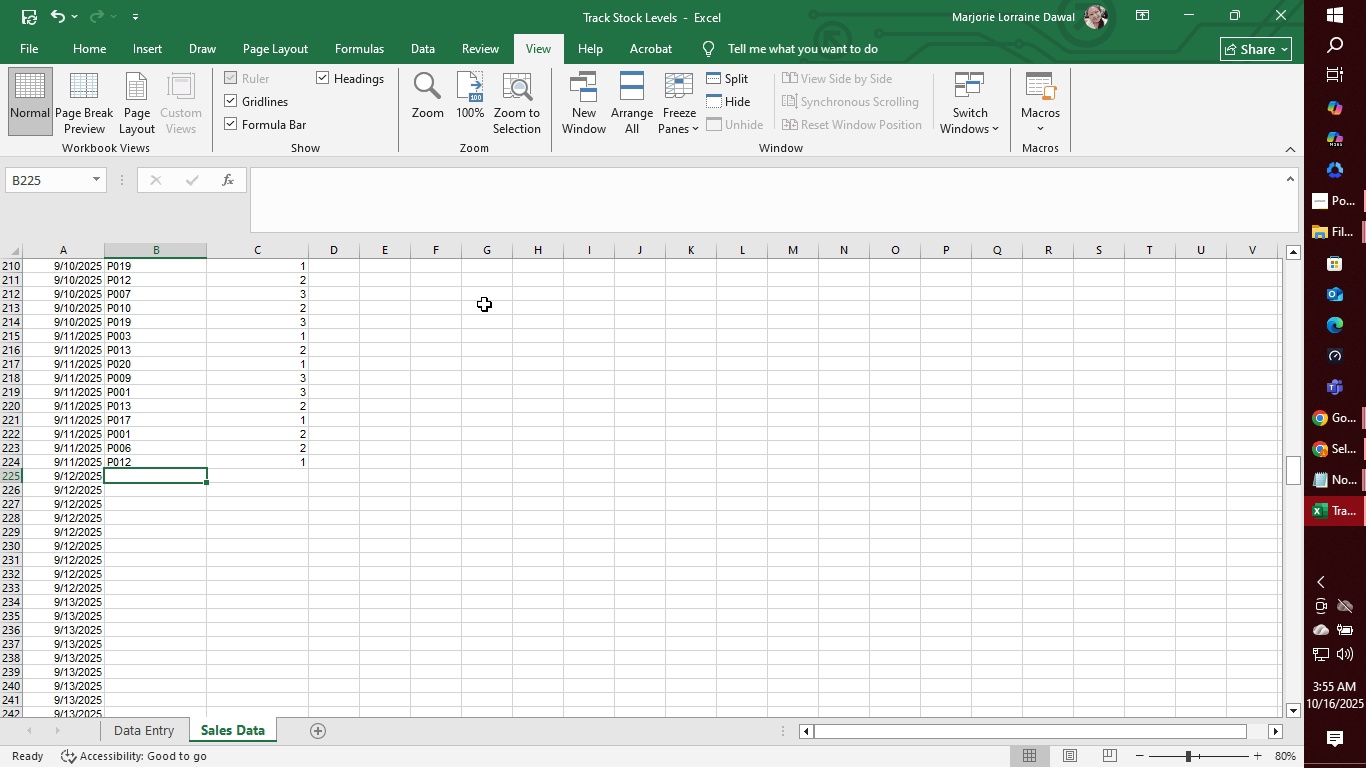 
type(P15)
key(Tab)
type(1)
 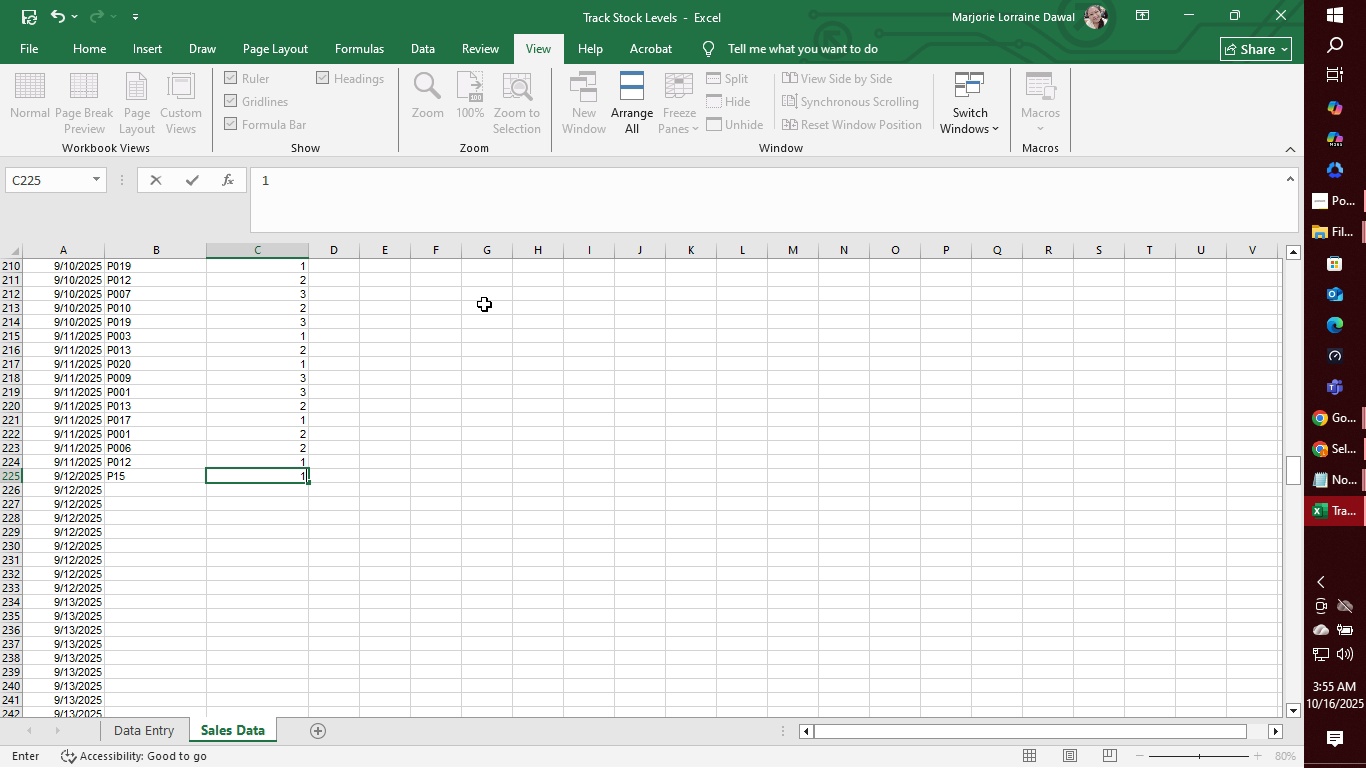 
key(Control+ControlRight)
 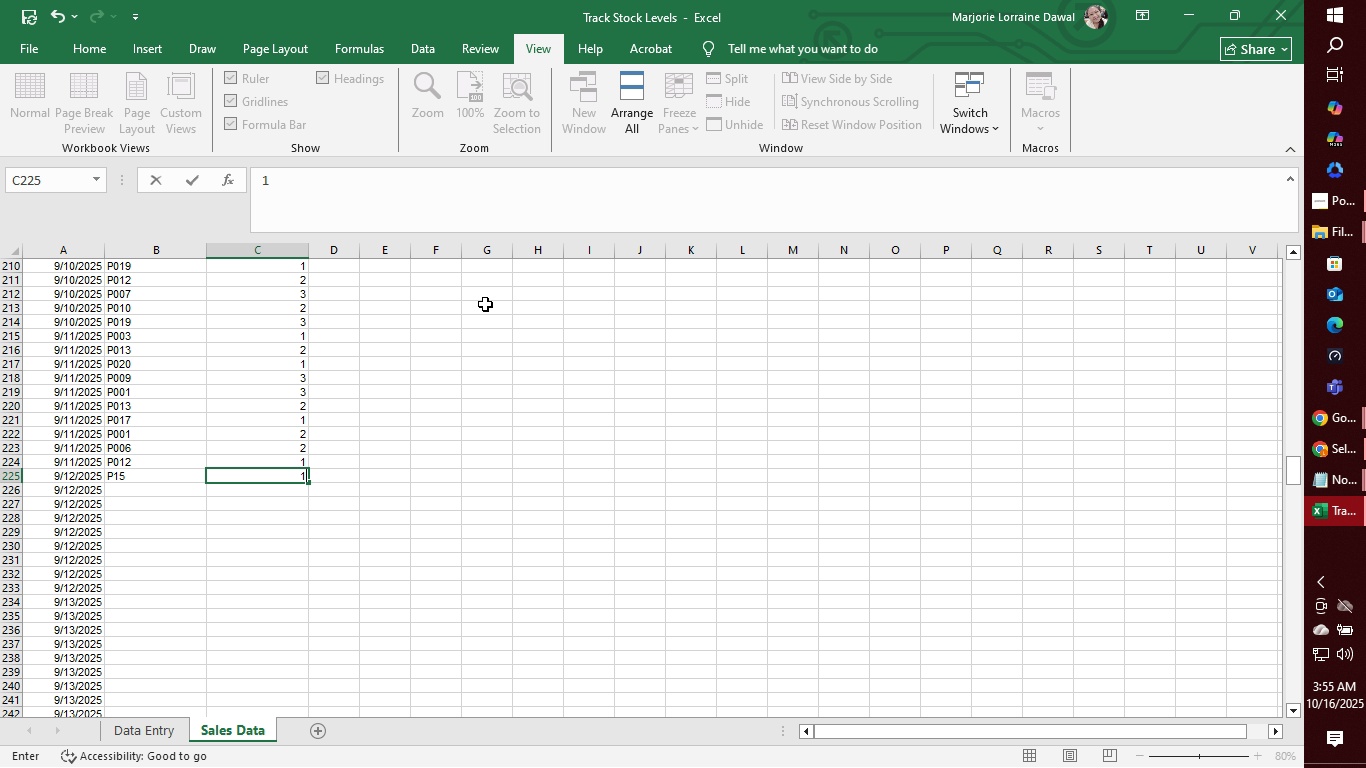 
key(ArrowLeft)
 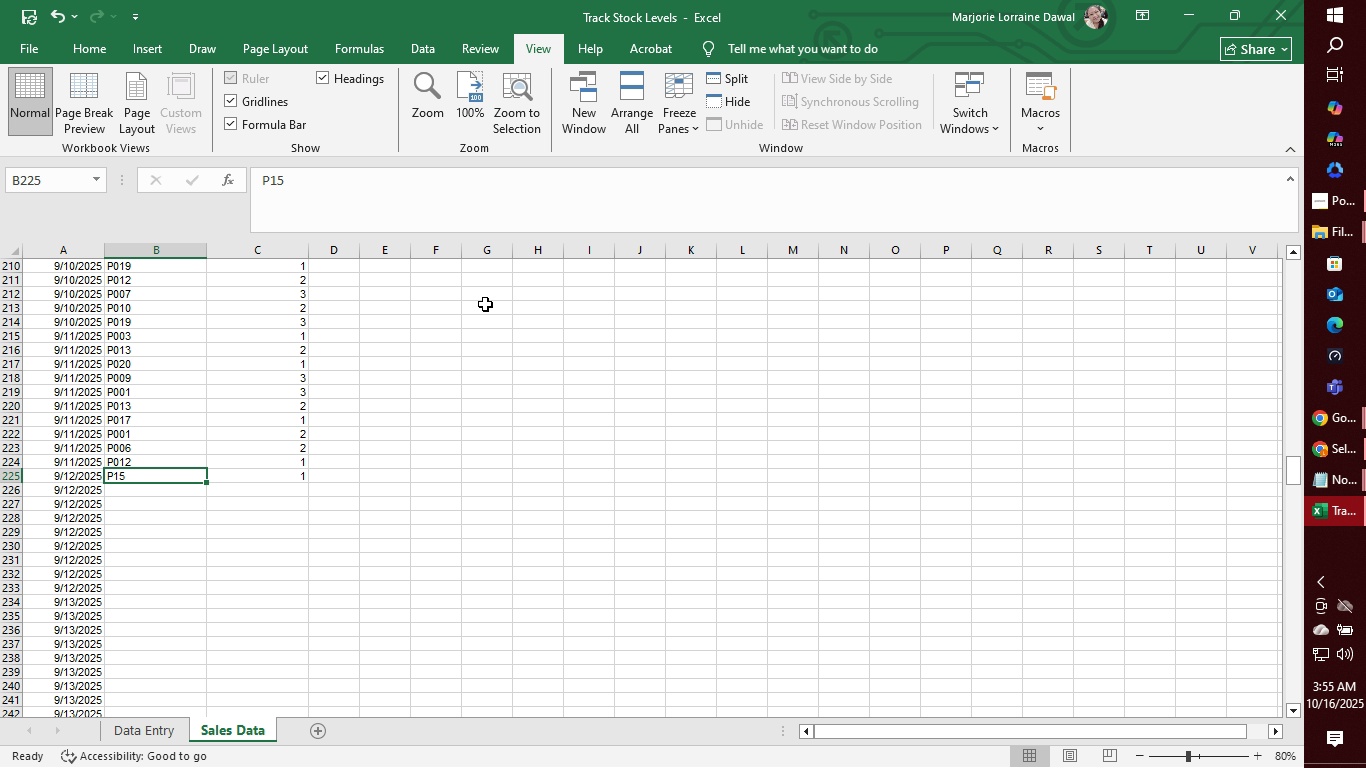 
type(P015)
key(Tab)
type(1)
 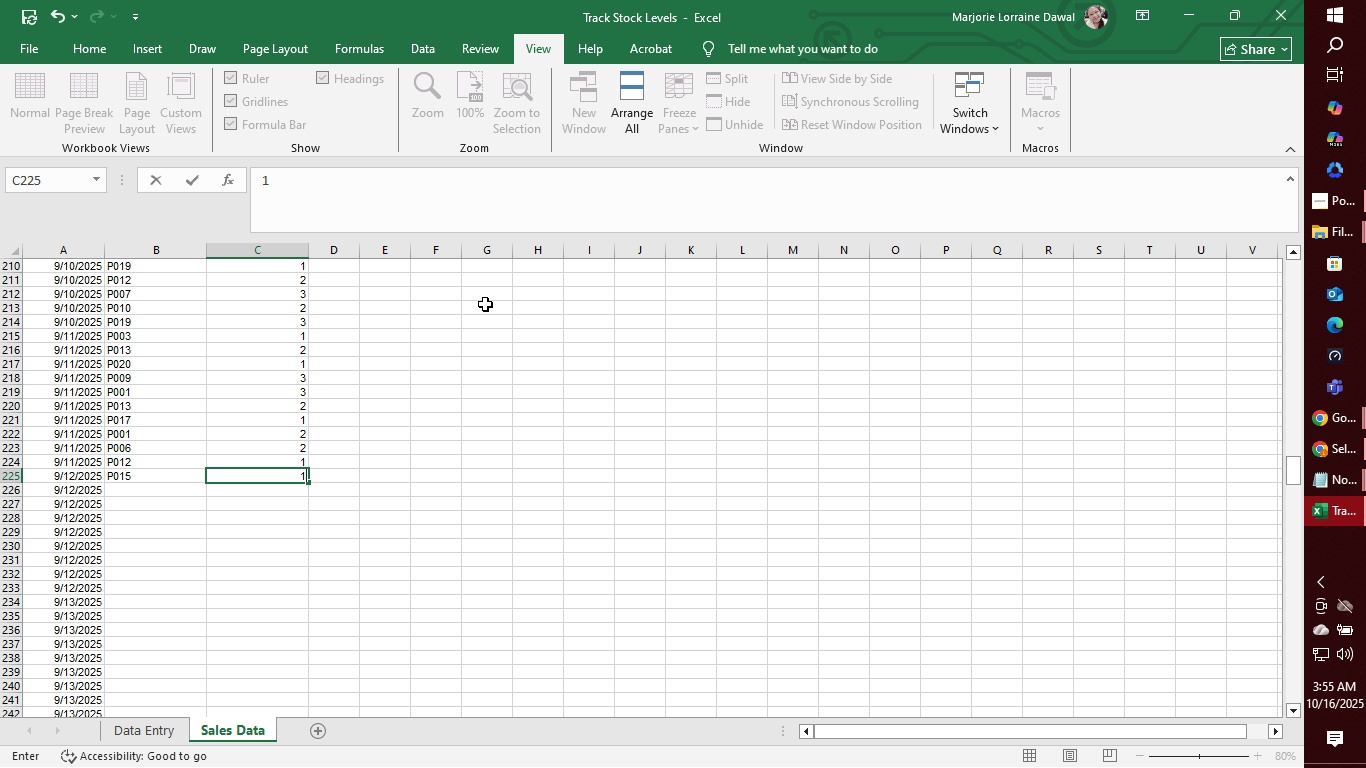 
key(Enter)
 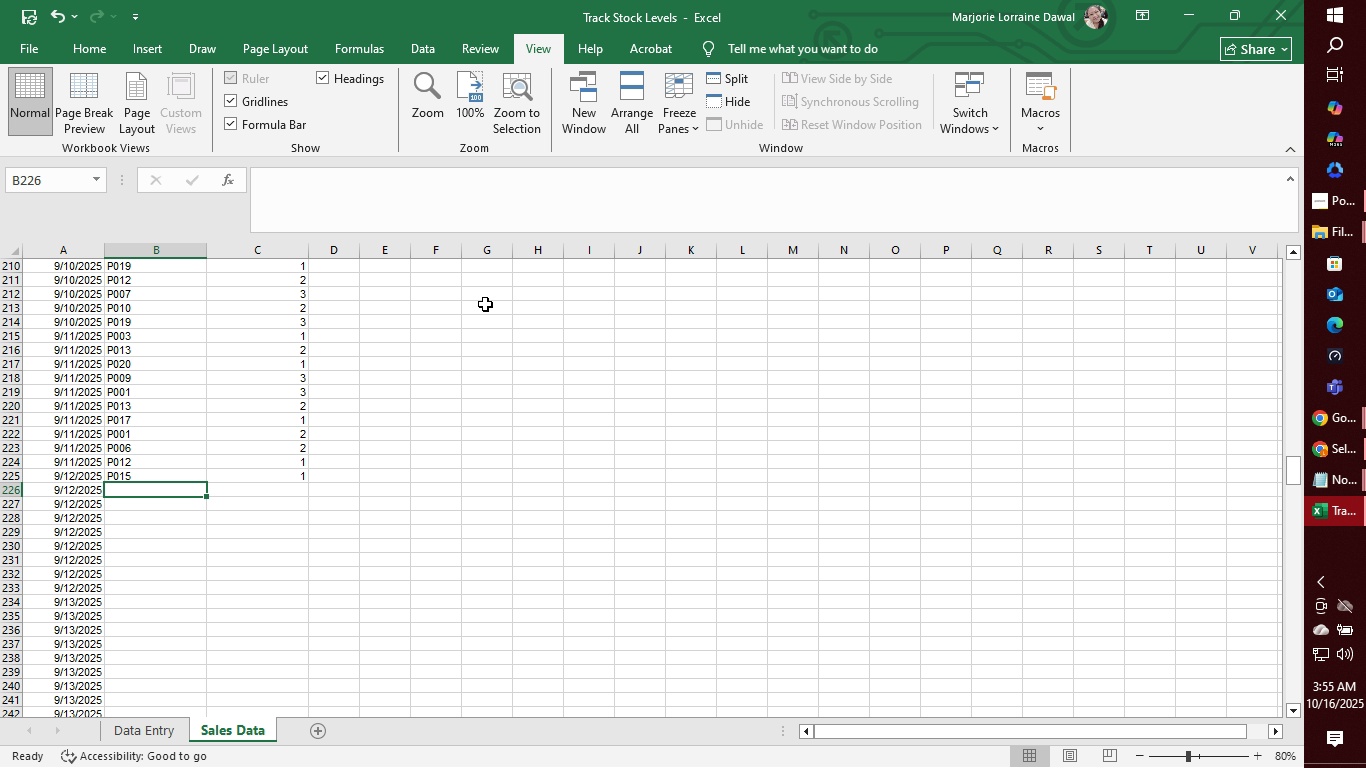 
wait(5.67)
 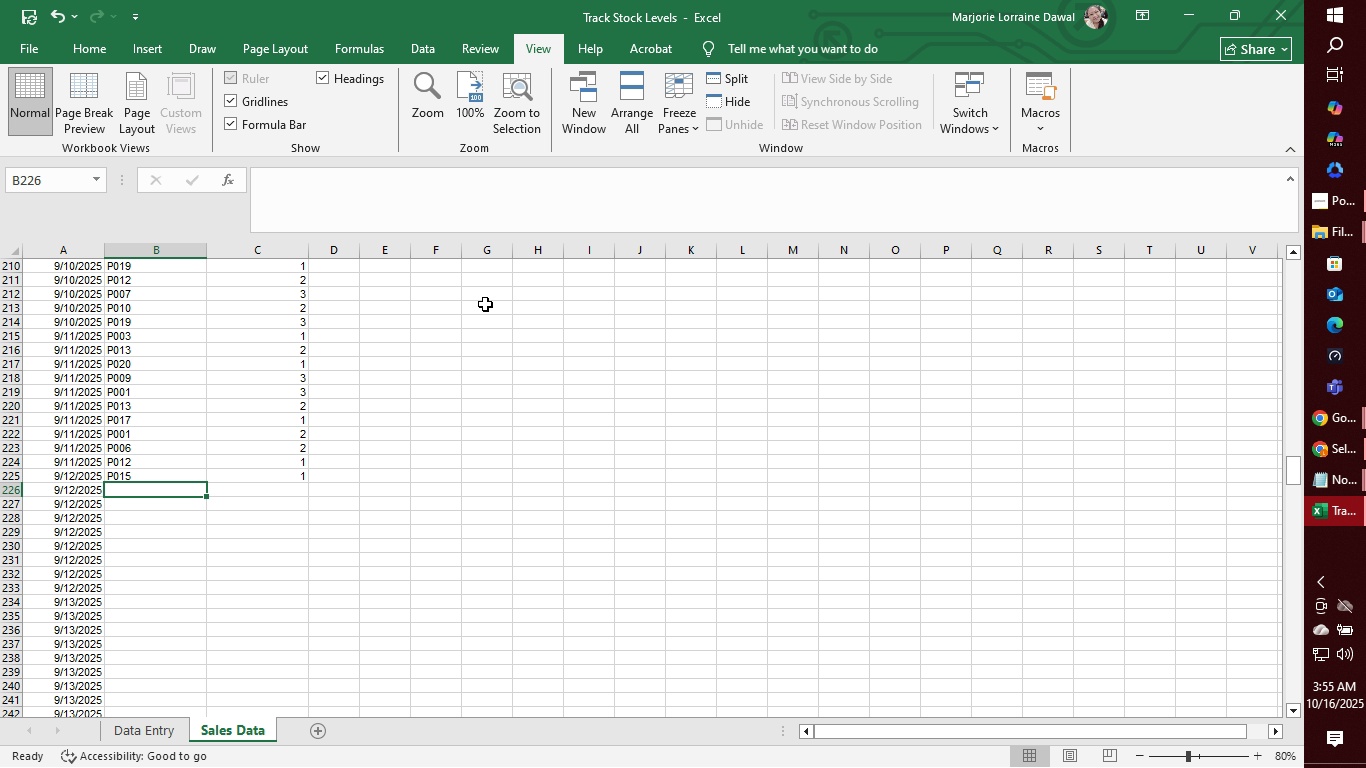 
type(P016)
key(Tab)
type(2)
 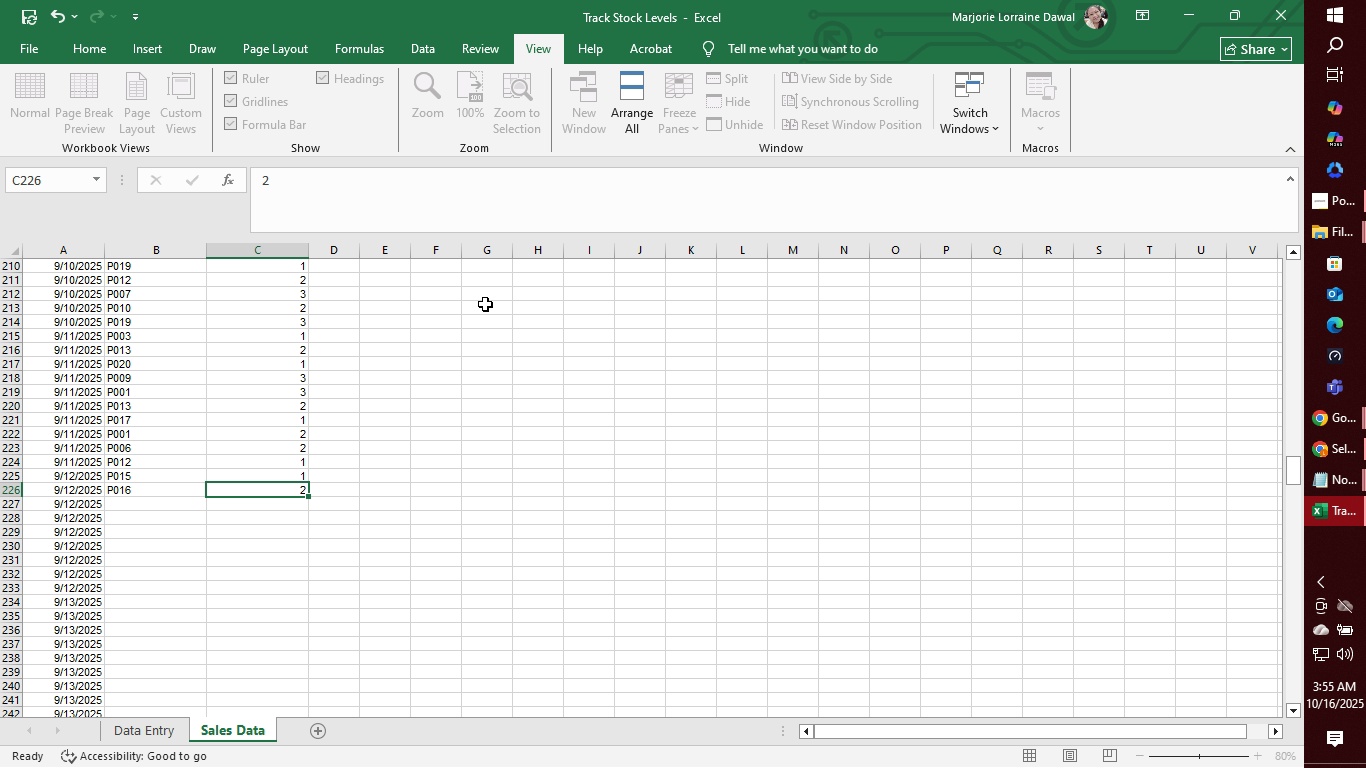 
key(Enter)
 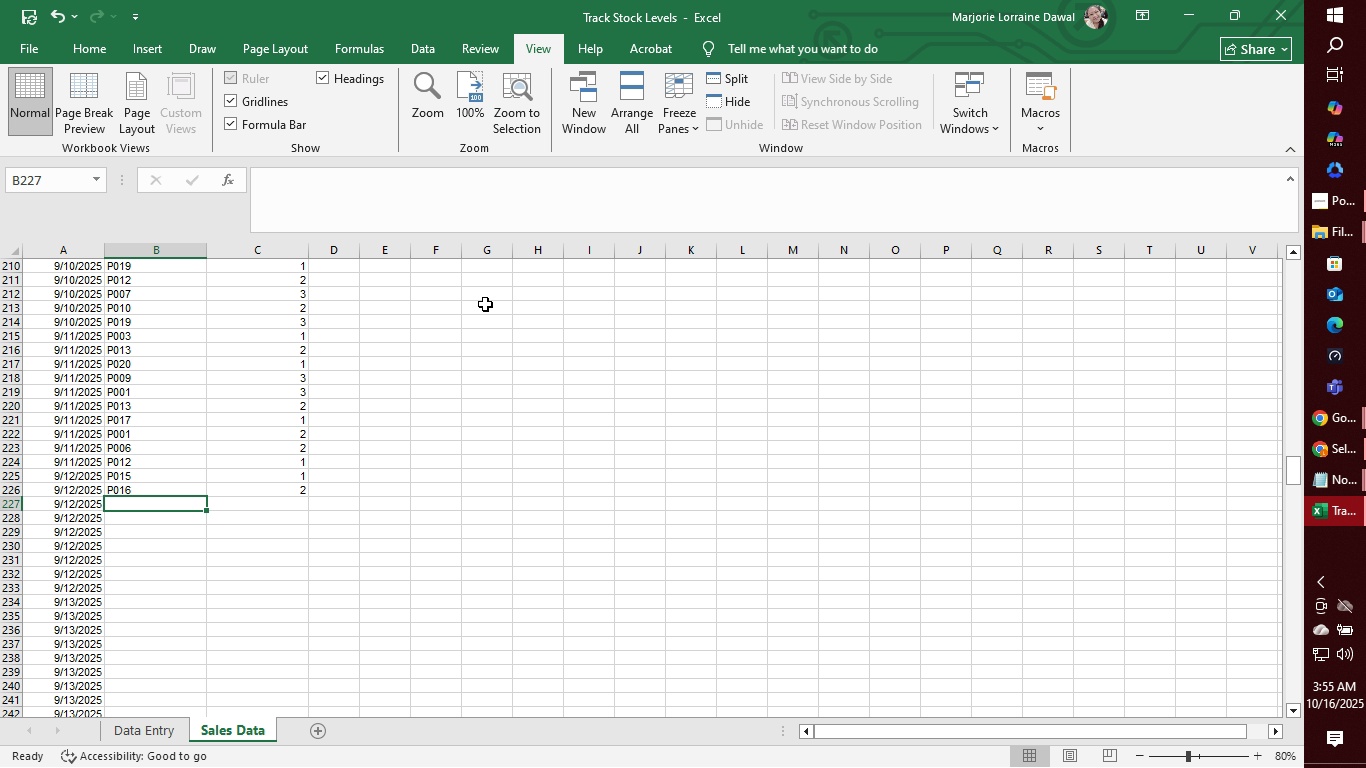 
wait(5.64)
 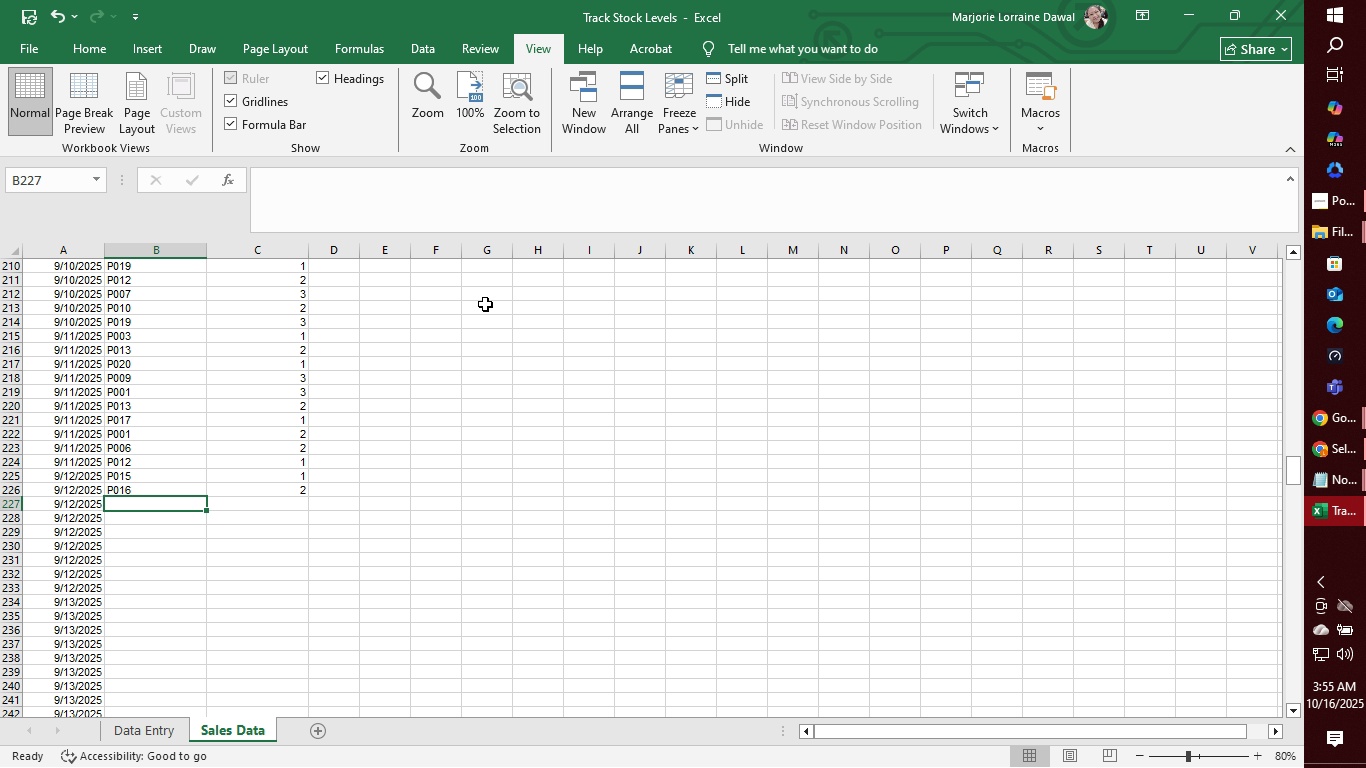 
type(P011)
key(Tab)
type(1)
 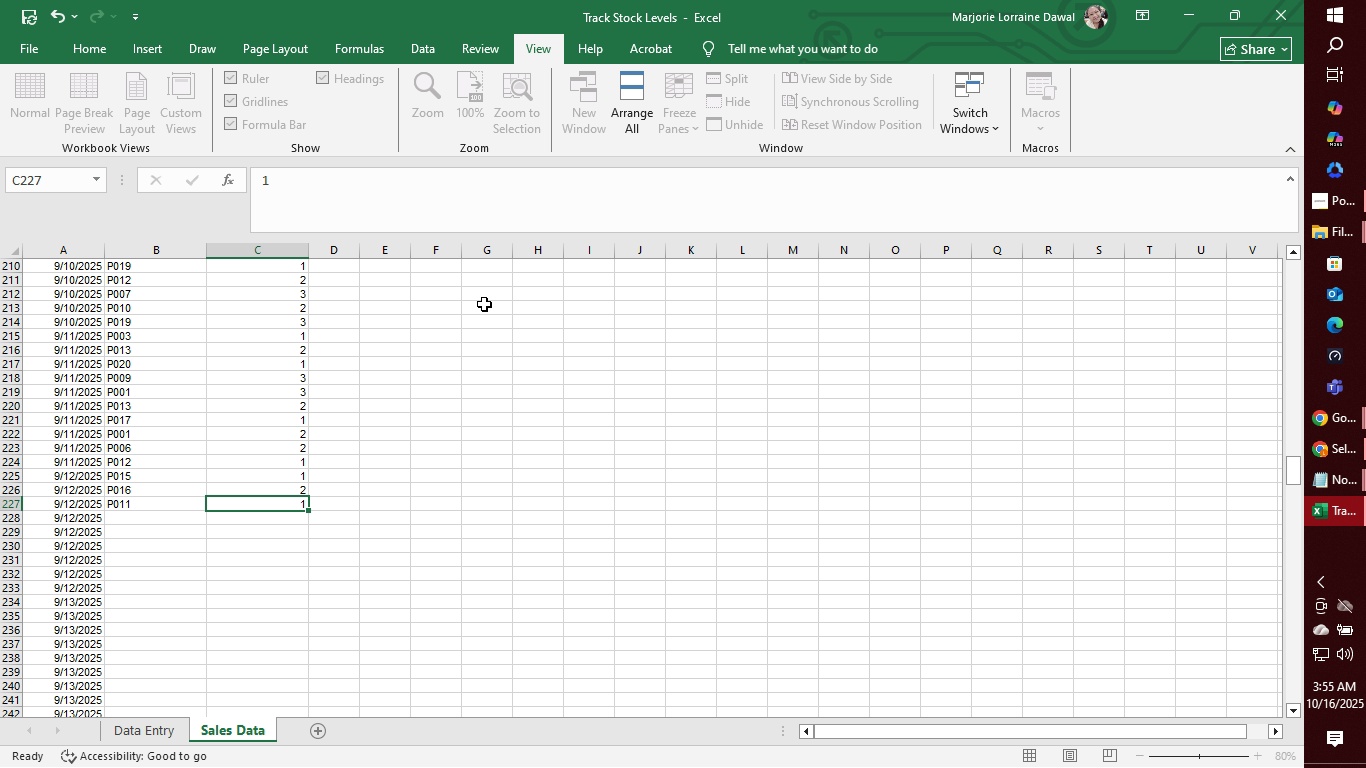 
key(Enter)
 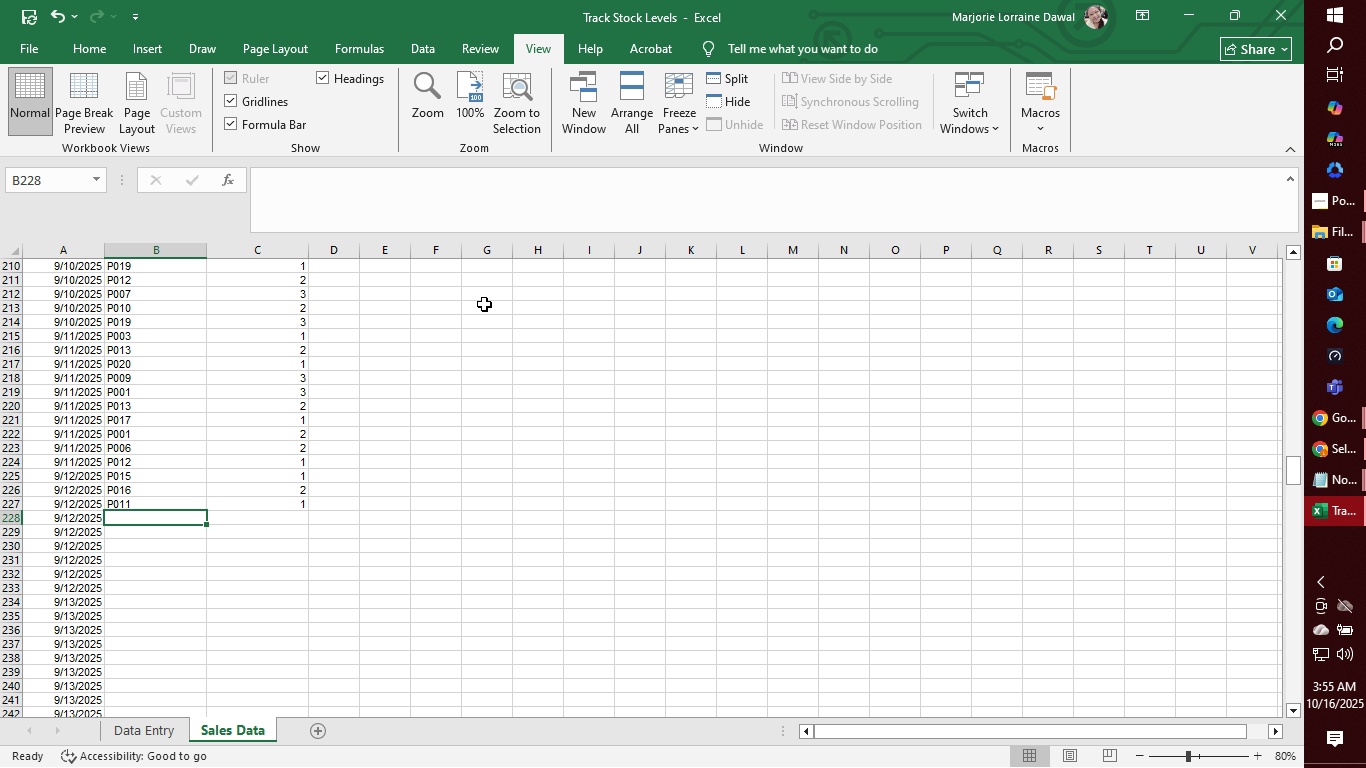 
wait(5.95)
 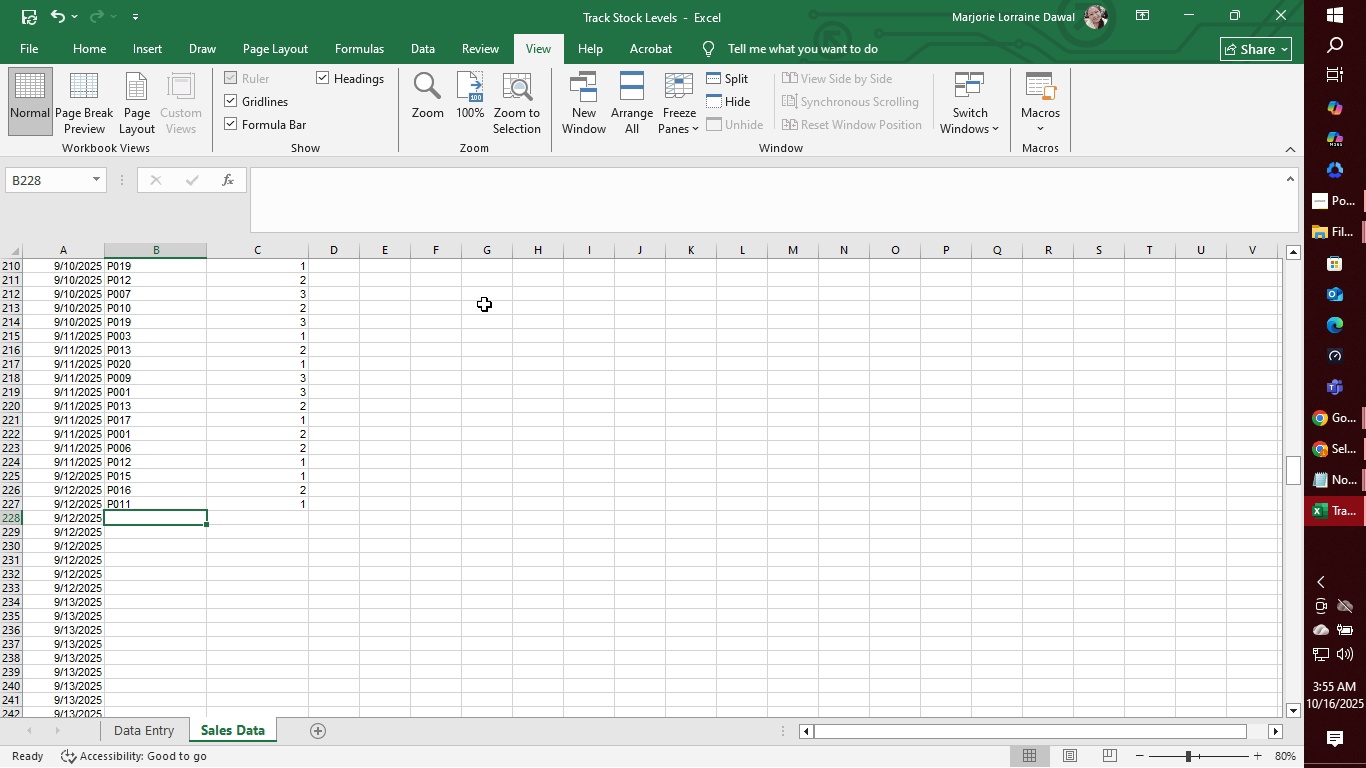 
type(P004)
key(Tab)
type(3)
 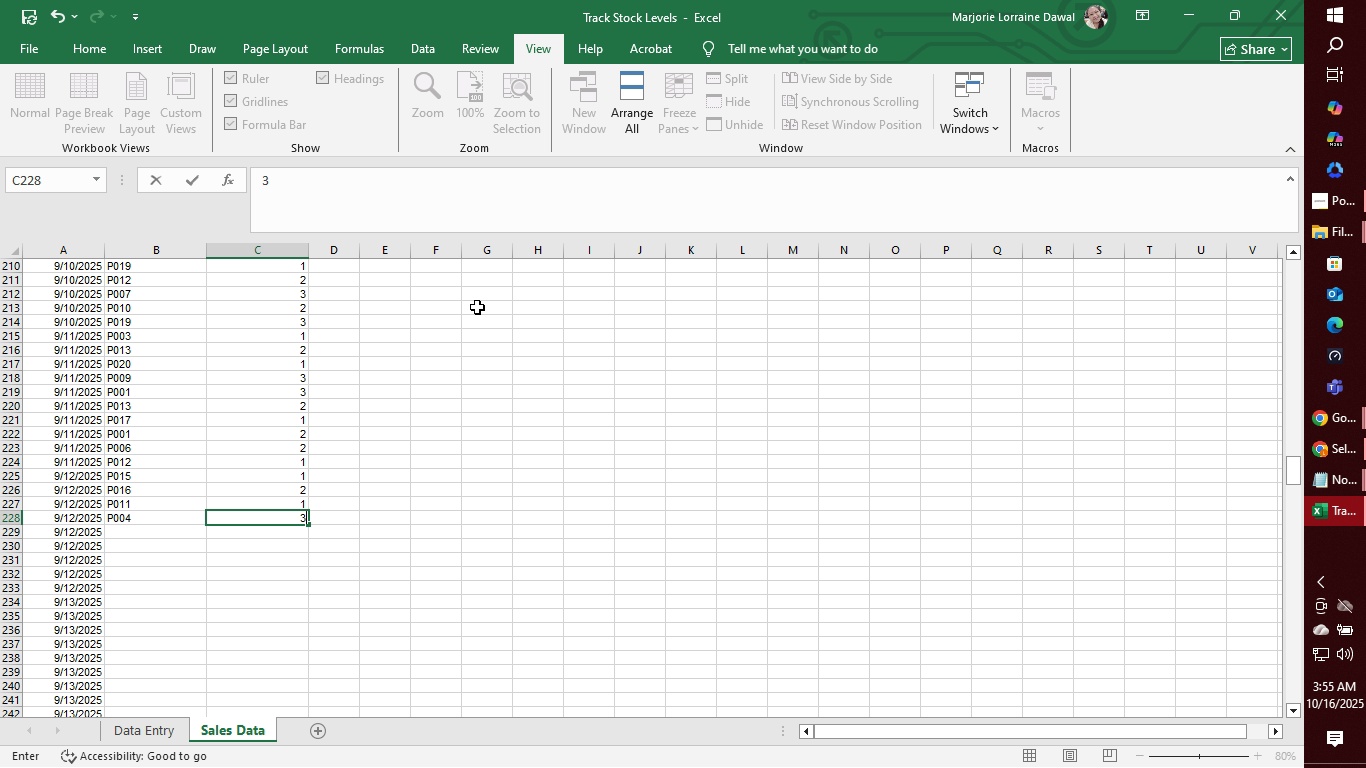 
key(Enter)
 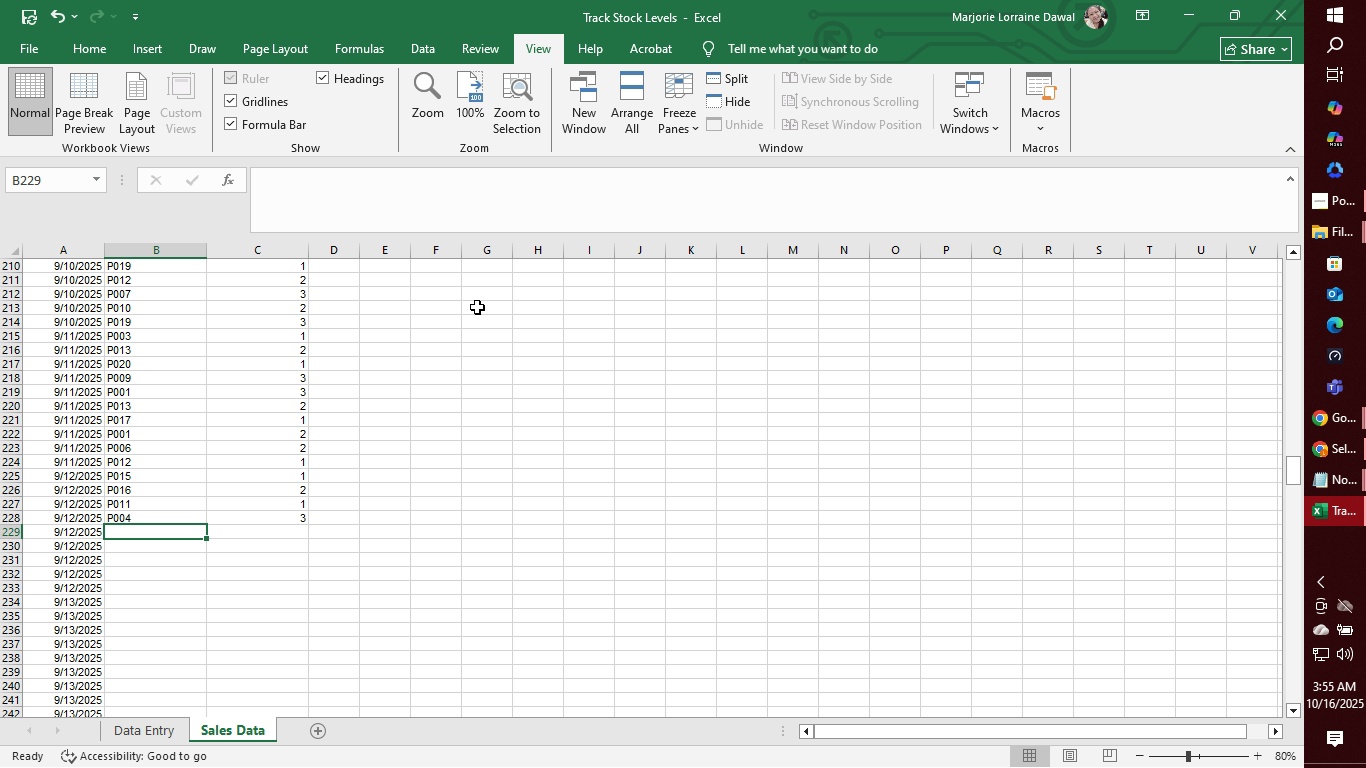 
wait(6.35)
 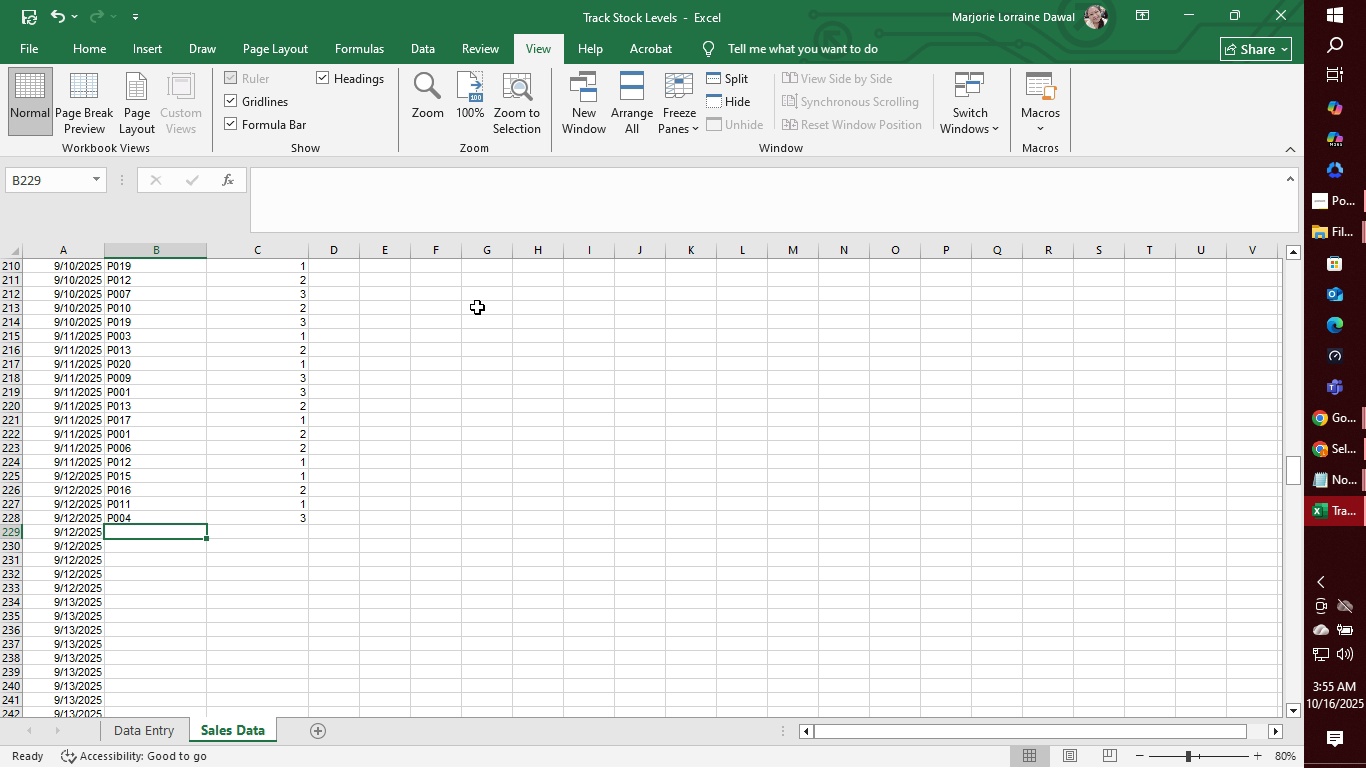 
type(PO19)
key(Tab)
type(1)
 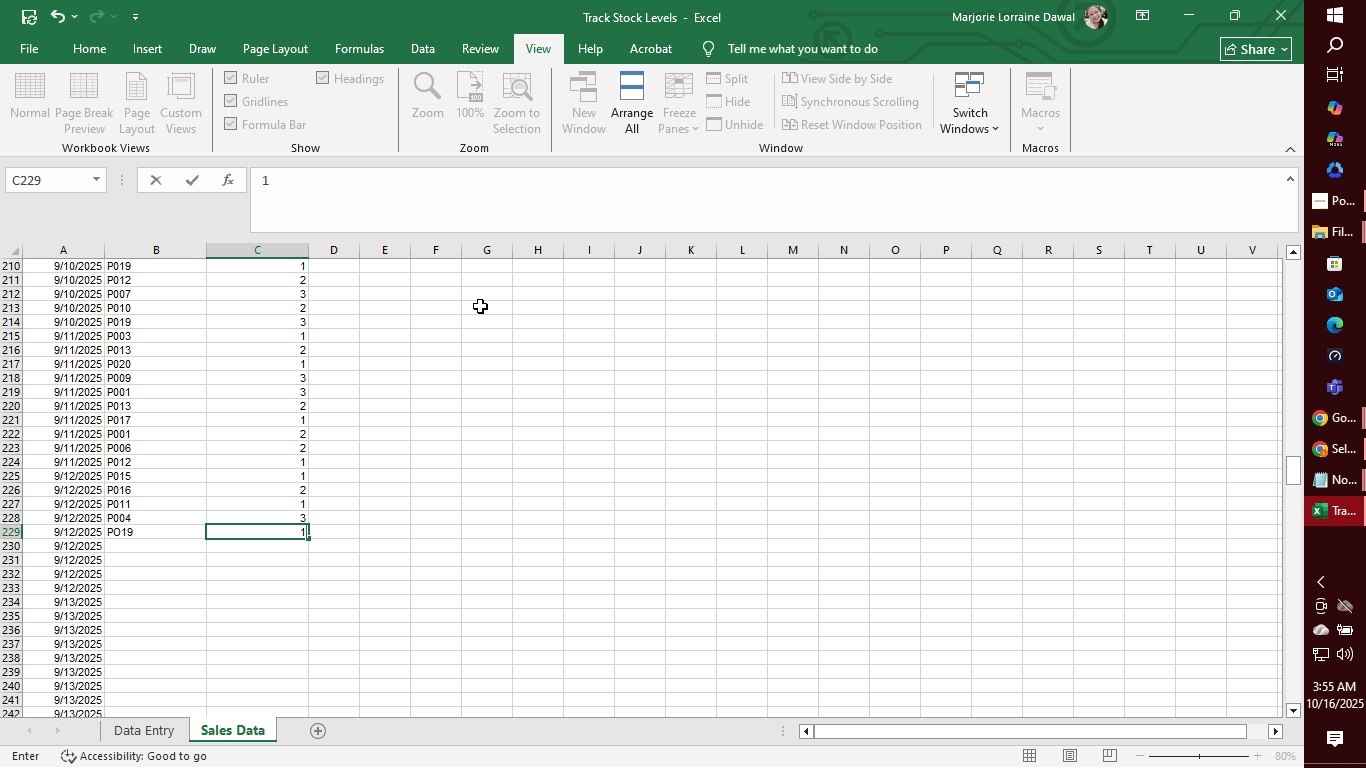 
key(Enter)
 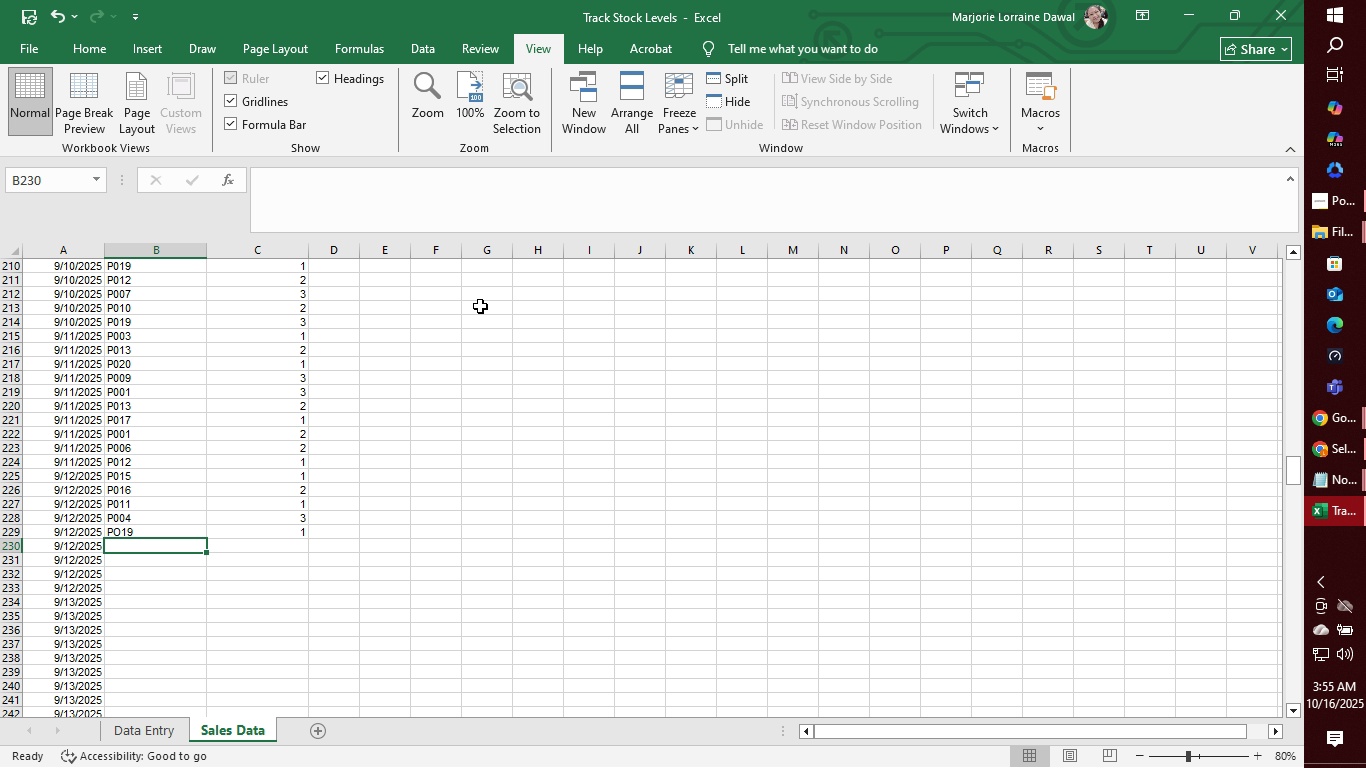 
key(ArrowUp)
 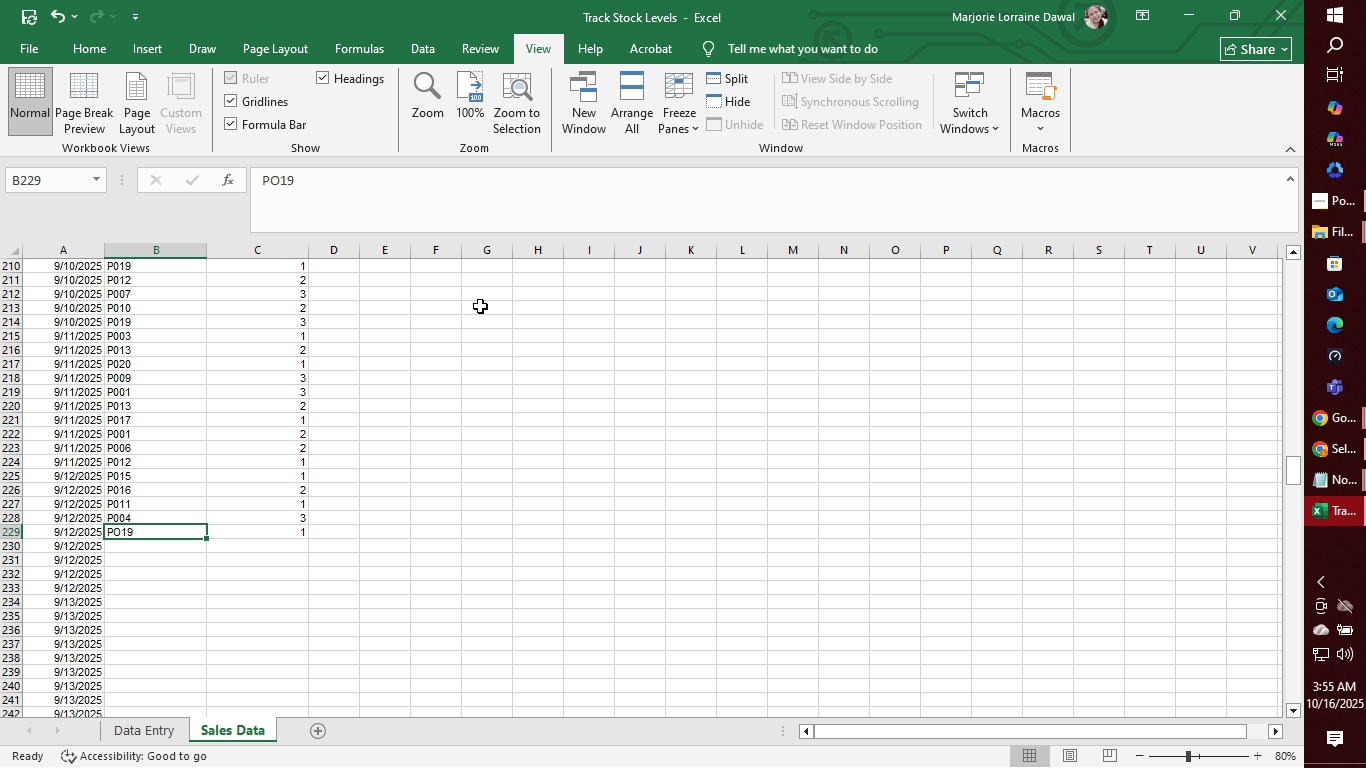 
type(P019)
key(Tab)
type(1)
 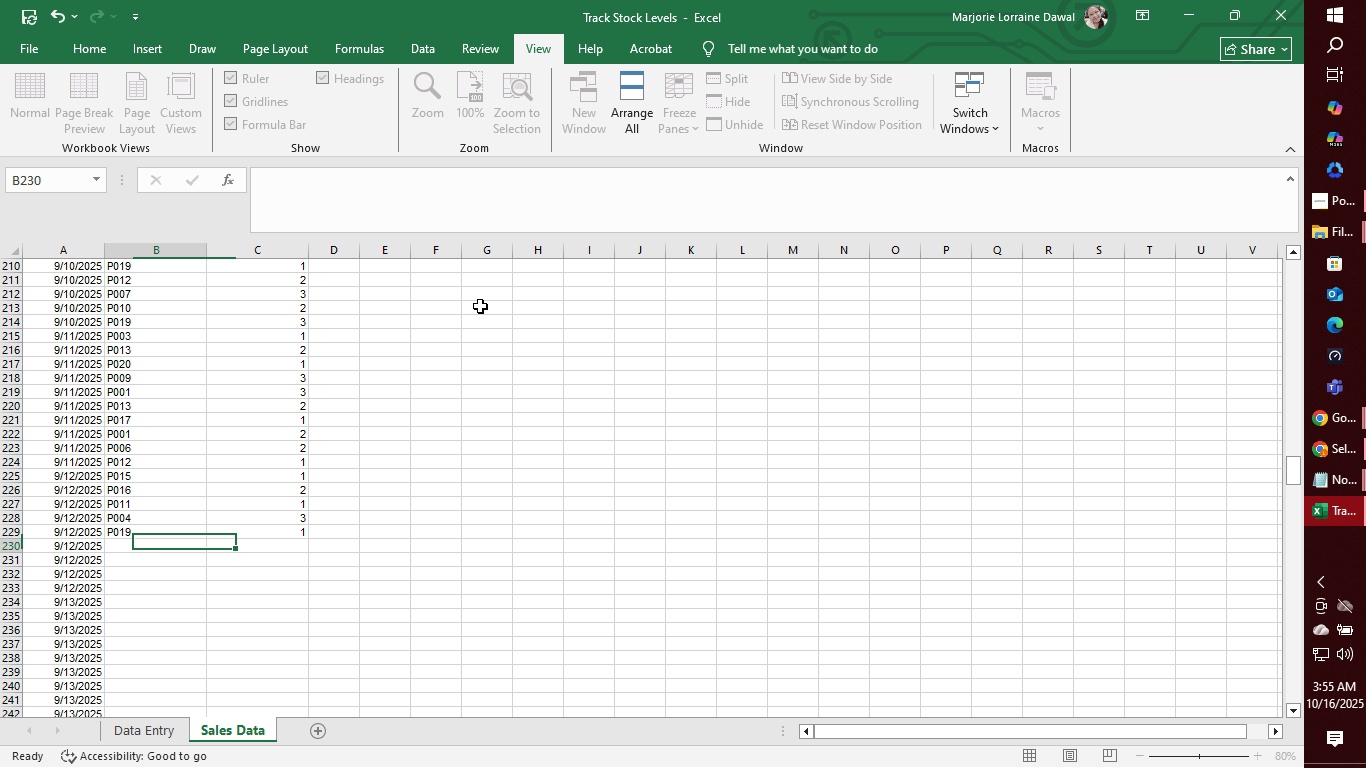 
key(Enter)
 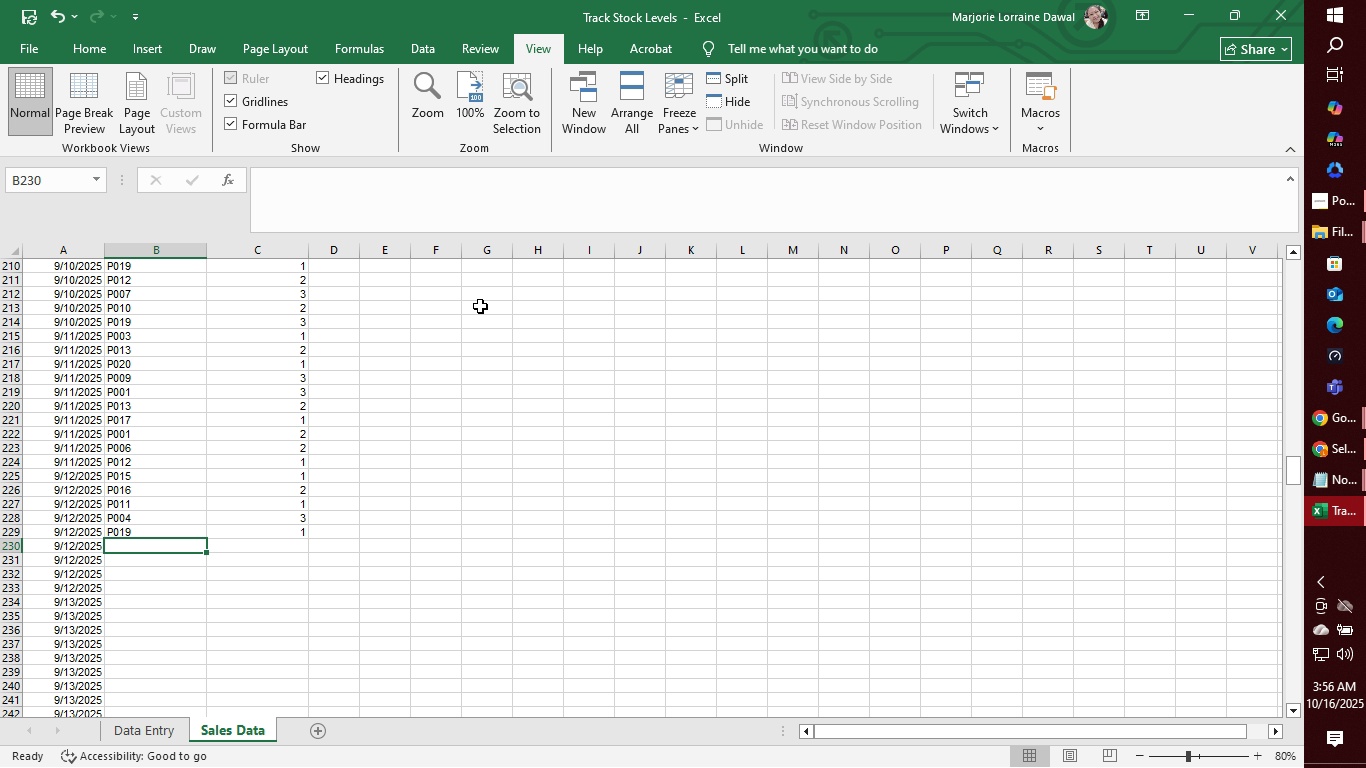 
wait(6.0)
 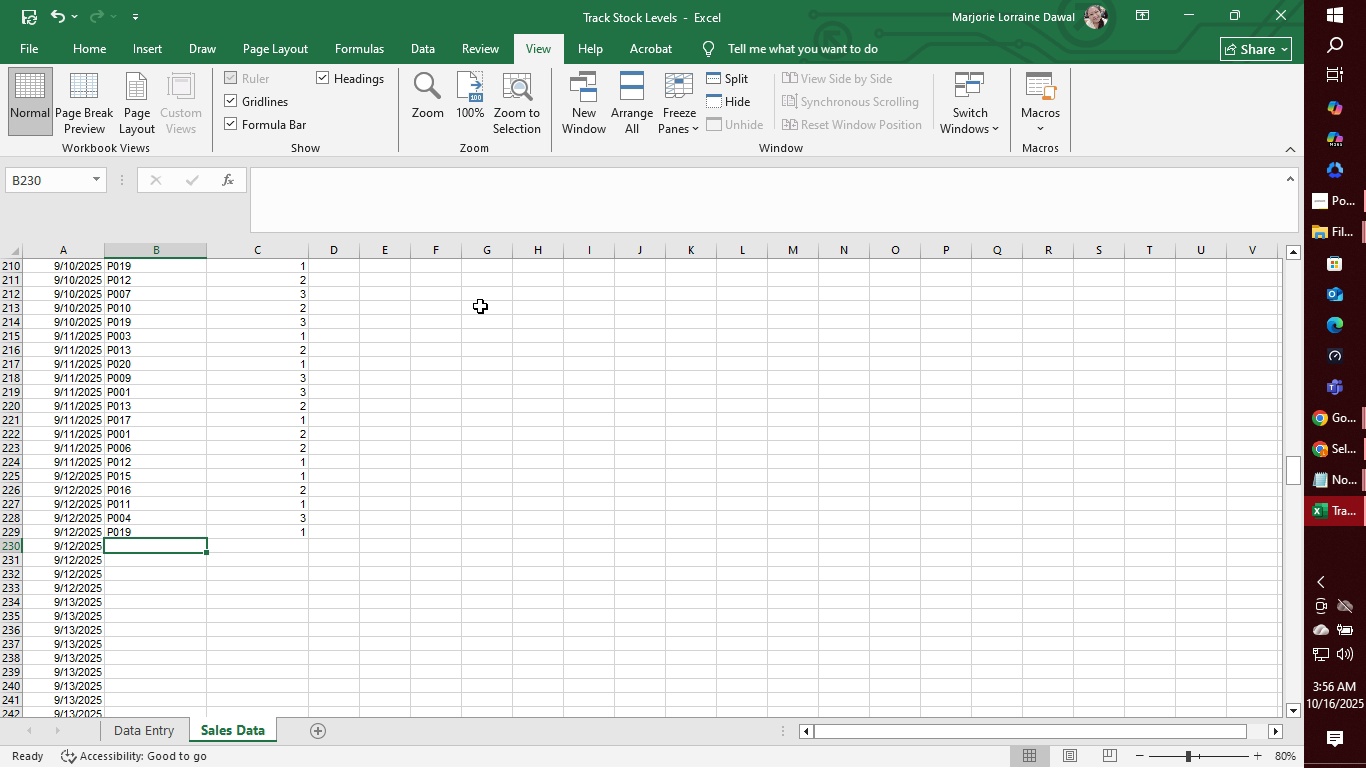 
type(P018)
key(Tab)
type(3)
 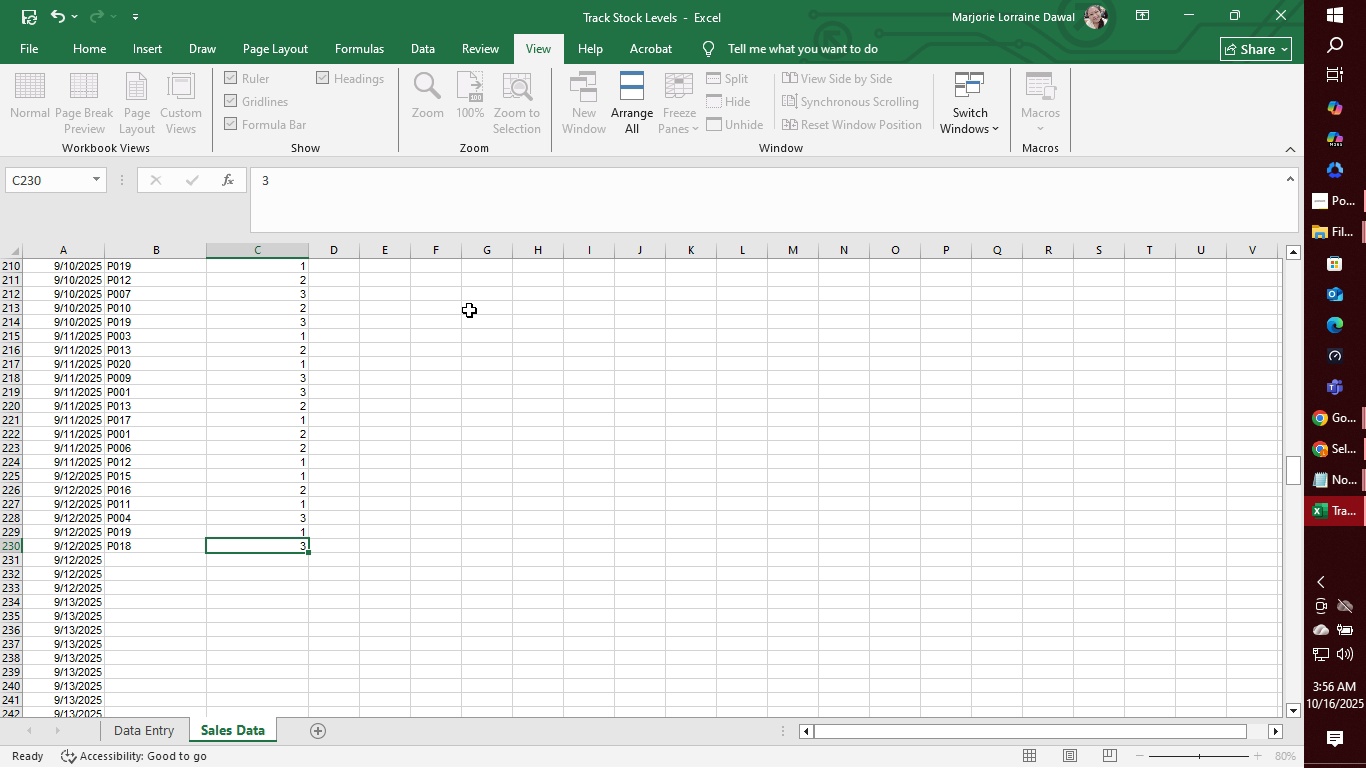 
key(Enter)
 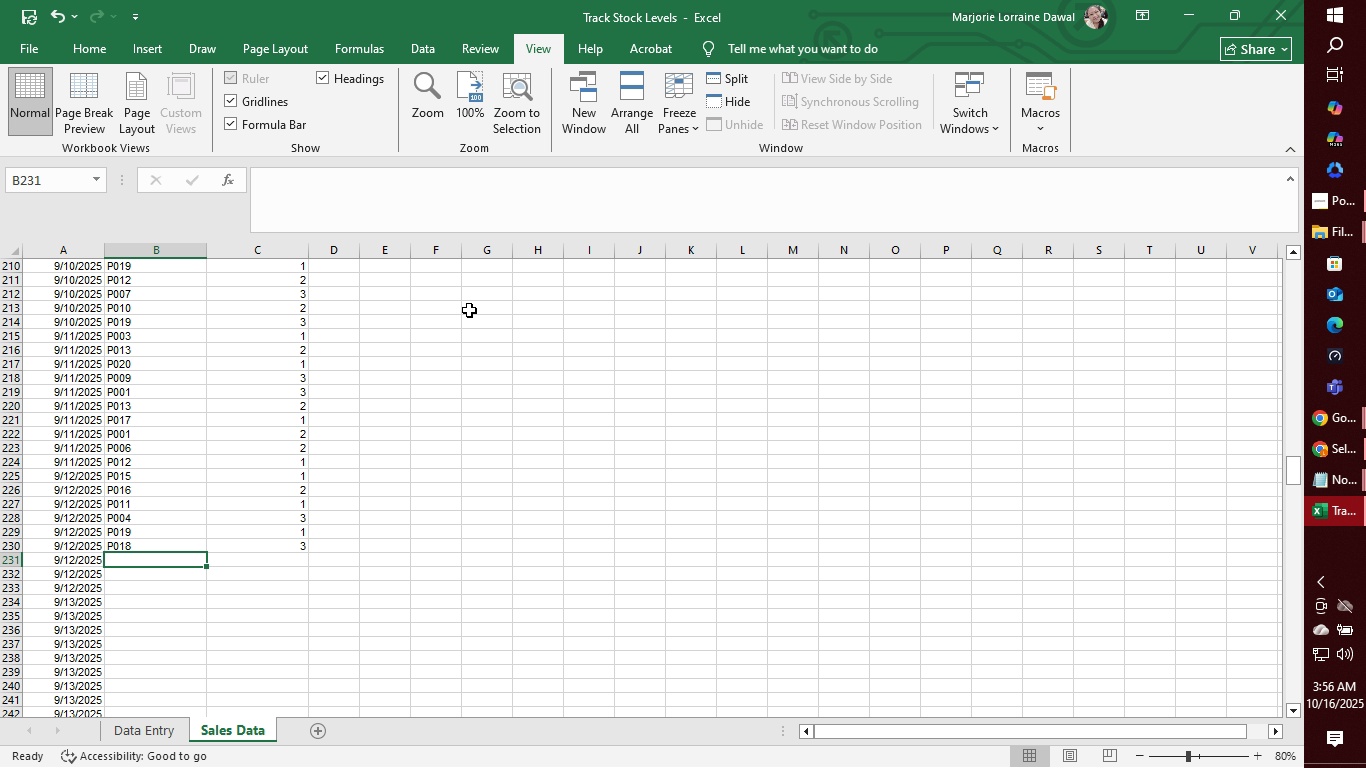 
wait(5.52)
 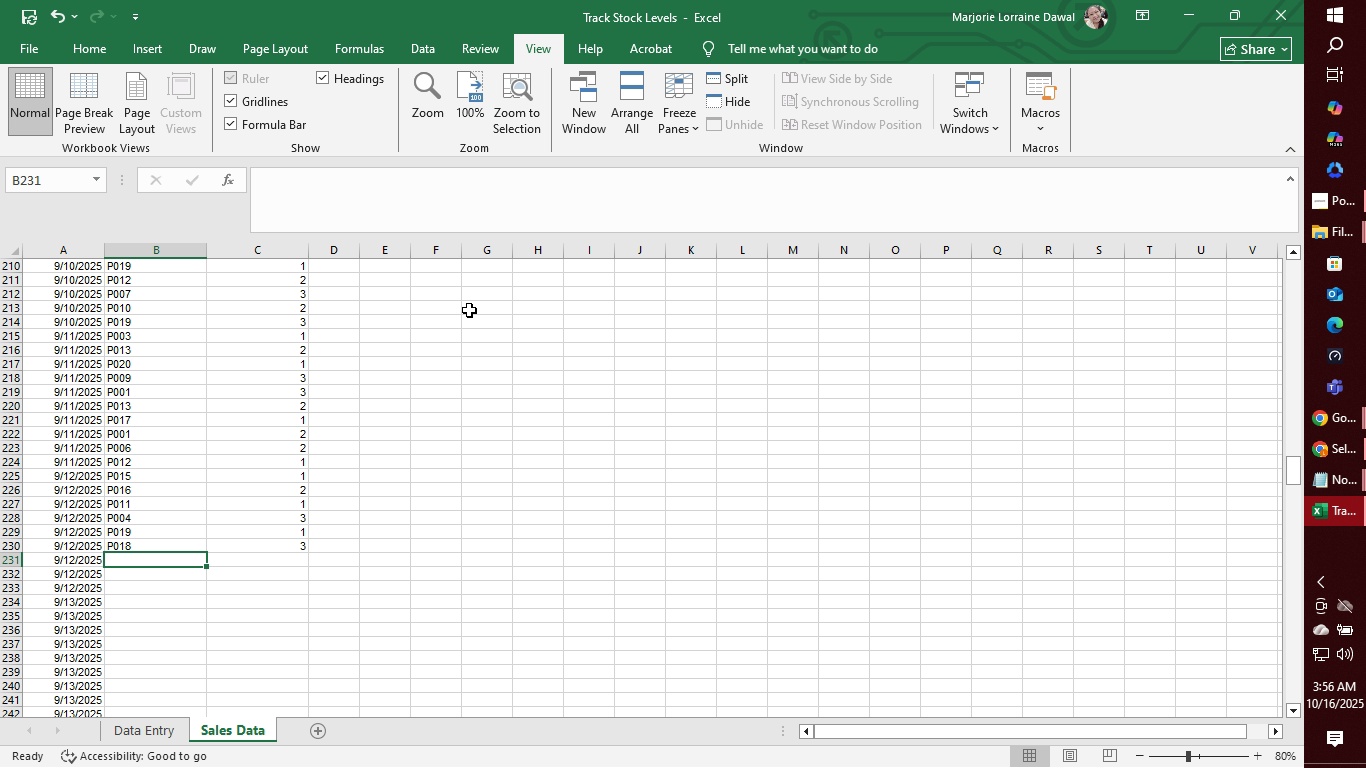 
type(P009)
key(Tab)
type(1)
 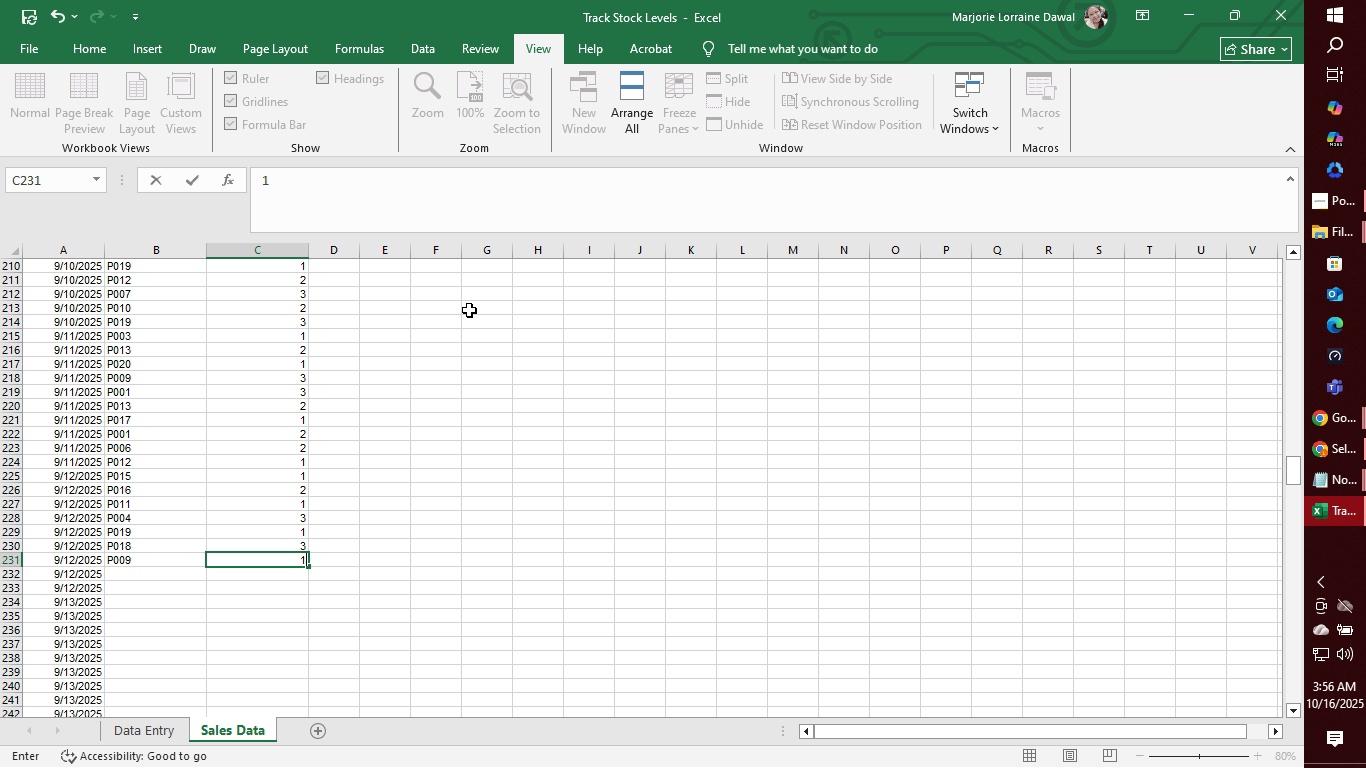 
key(Enter)
 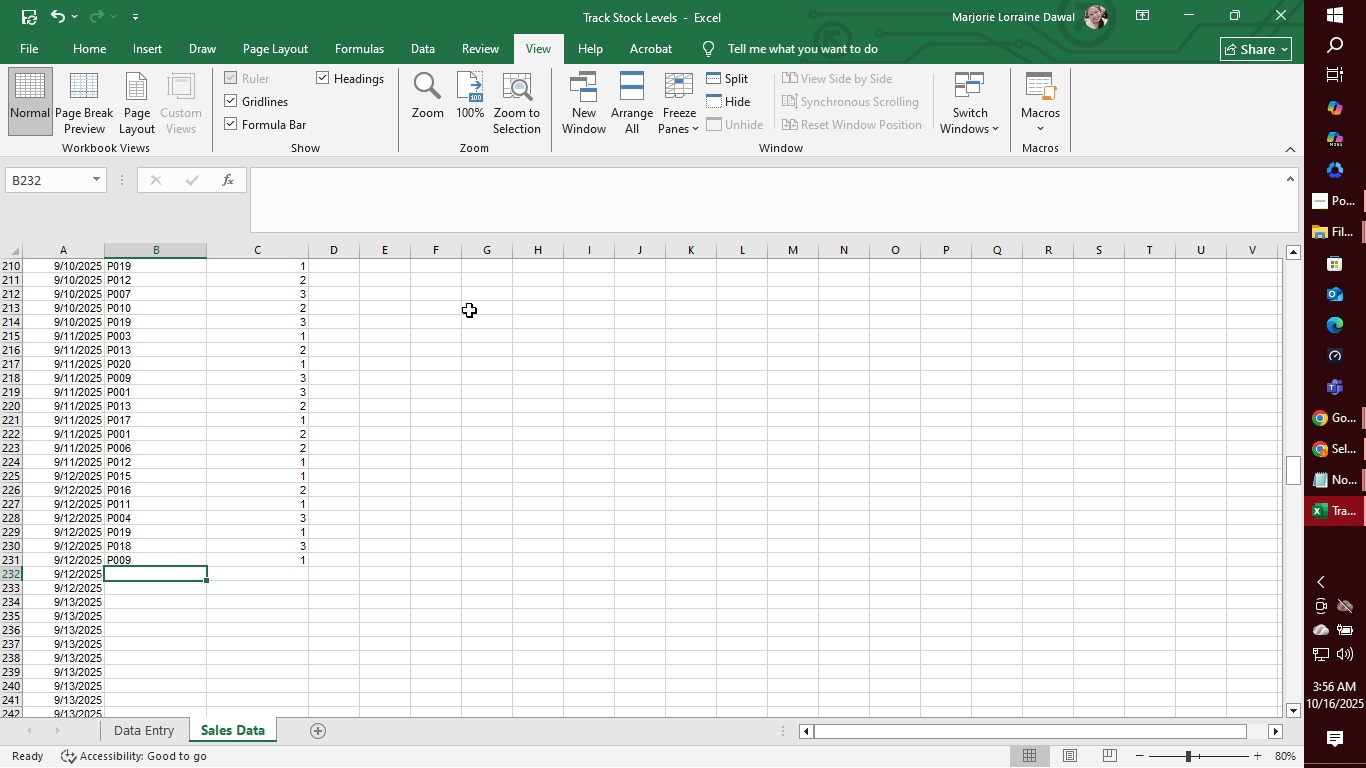 
wait(5.87)
 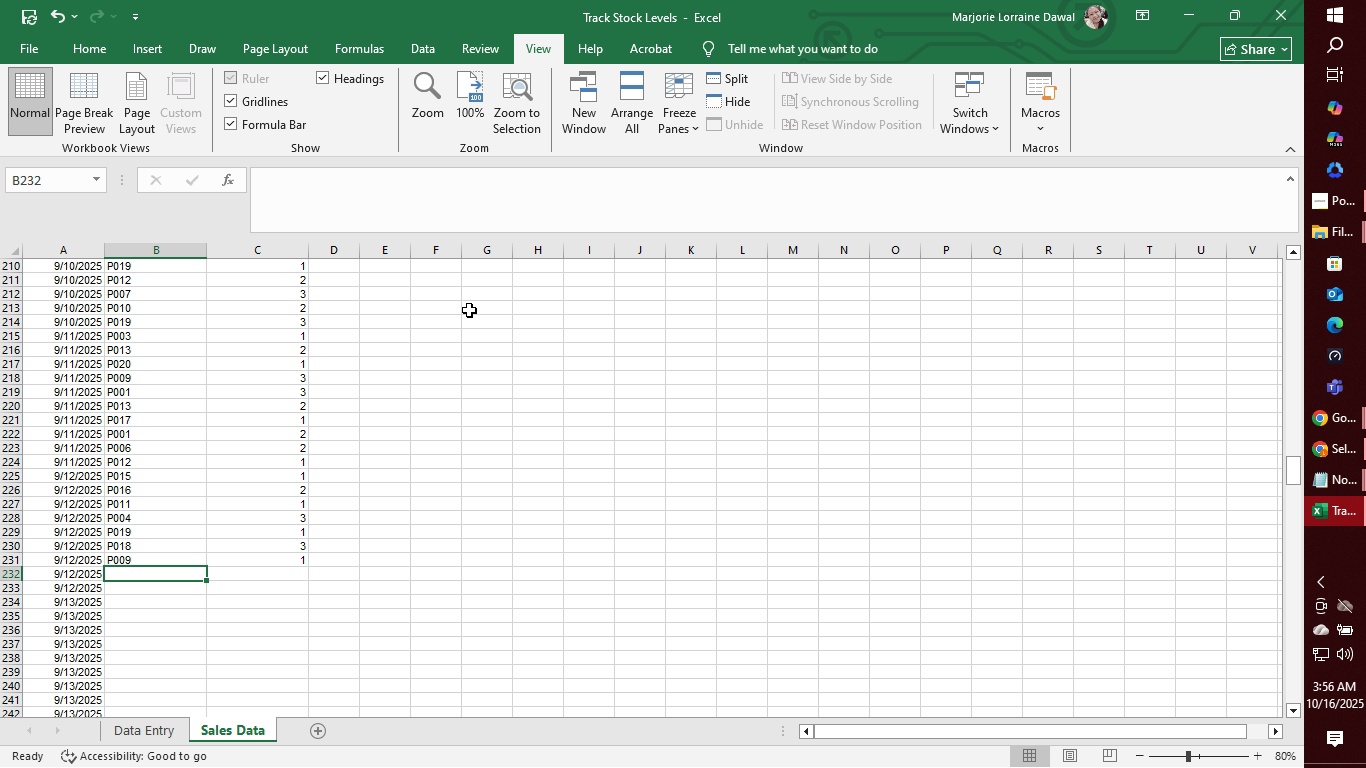 
type(P014)
key(Tab)
type(3)
 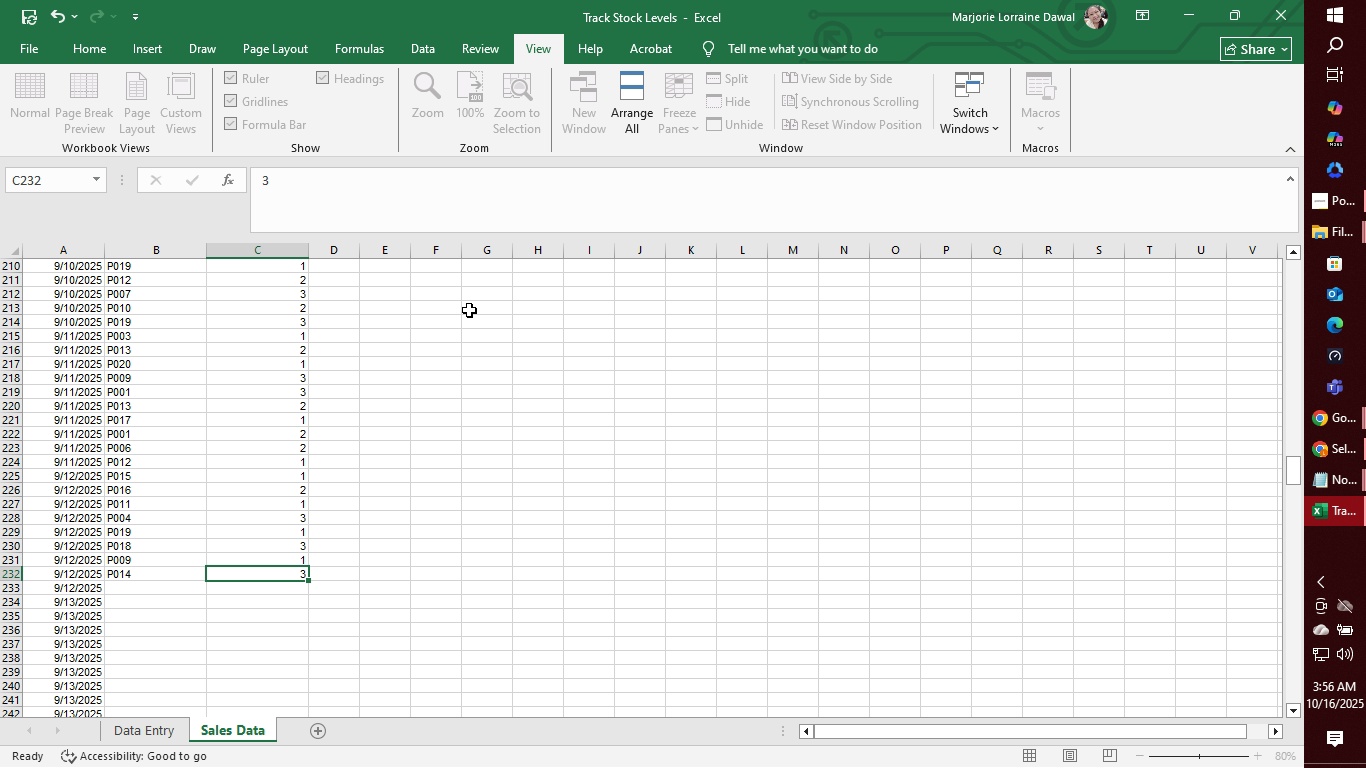 
key(Enter)
 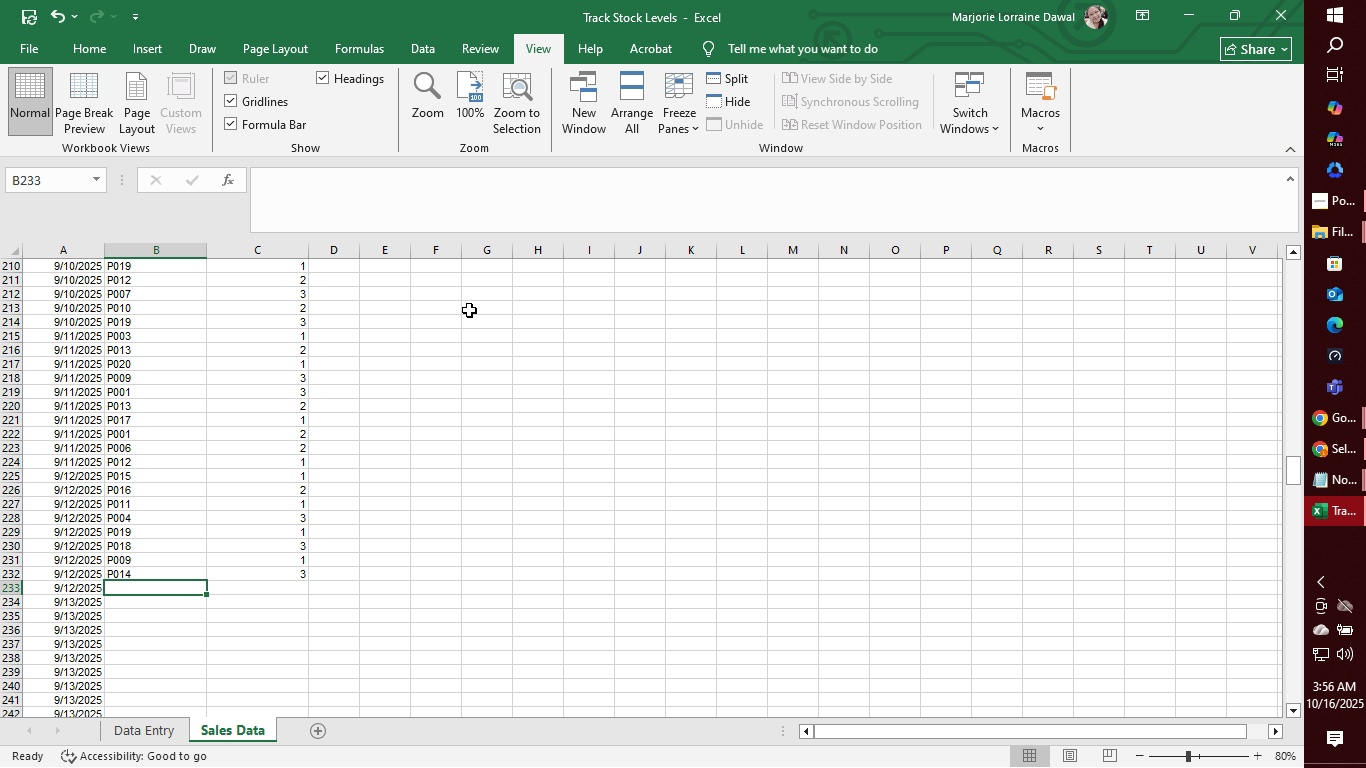 
wait(5.61)
 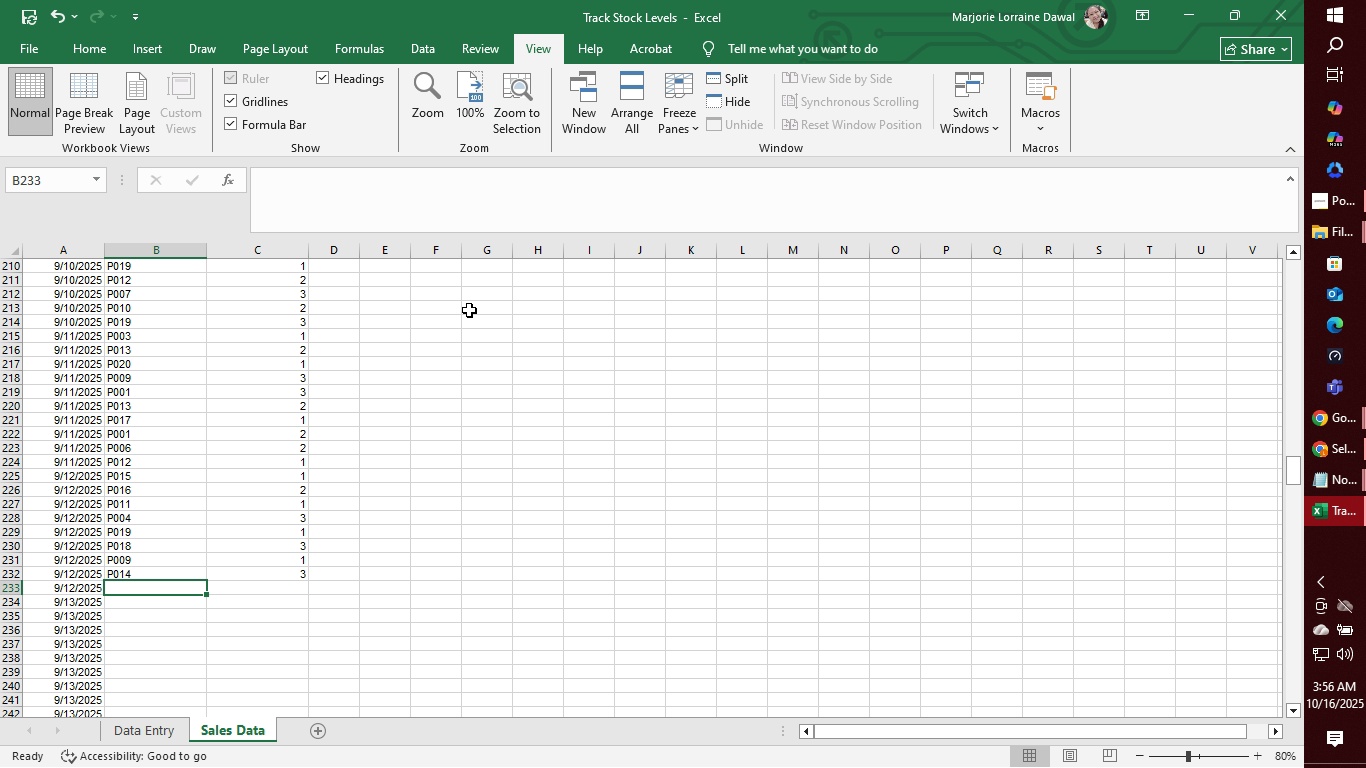 
type(P001)
key(Tab)
type(1)
 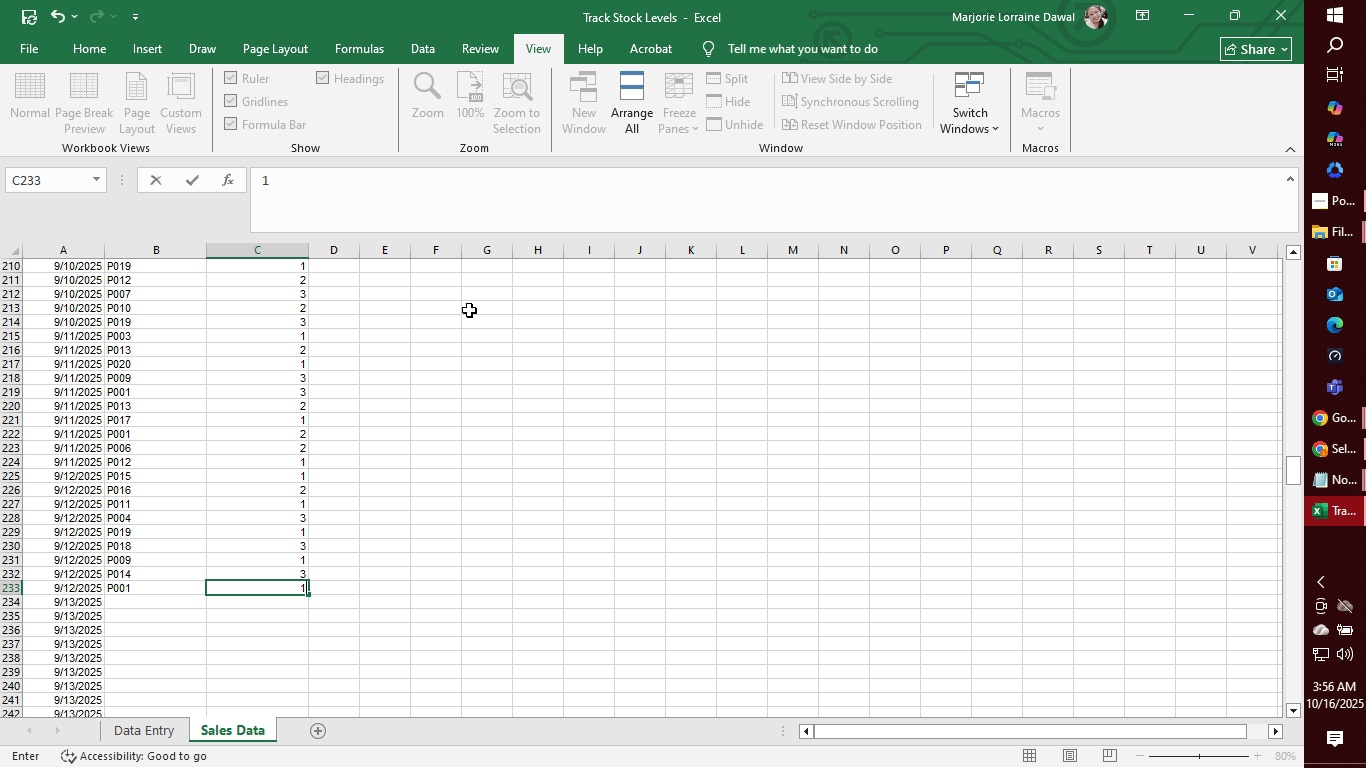 
key(Enter)
 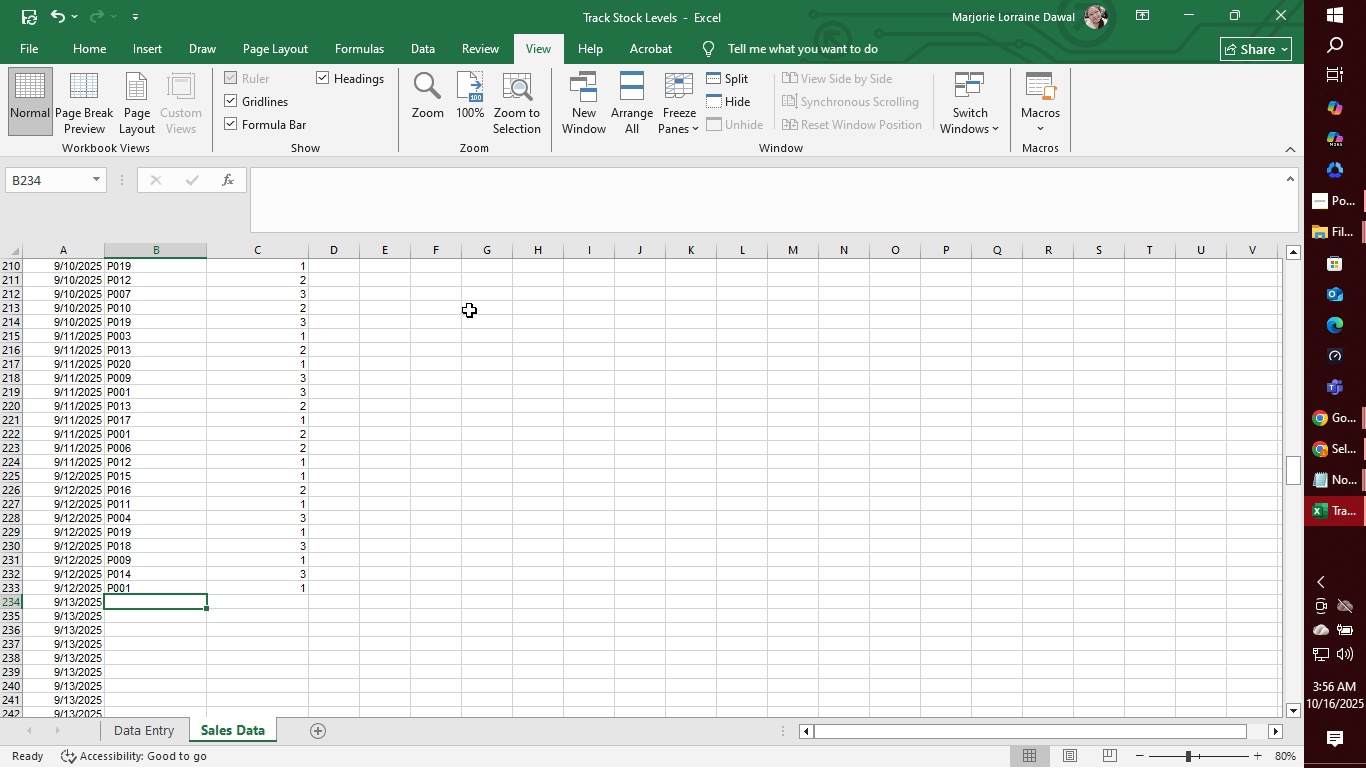 
wait(5.14)
 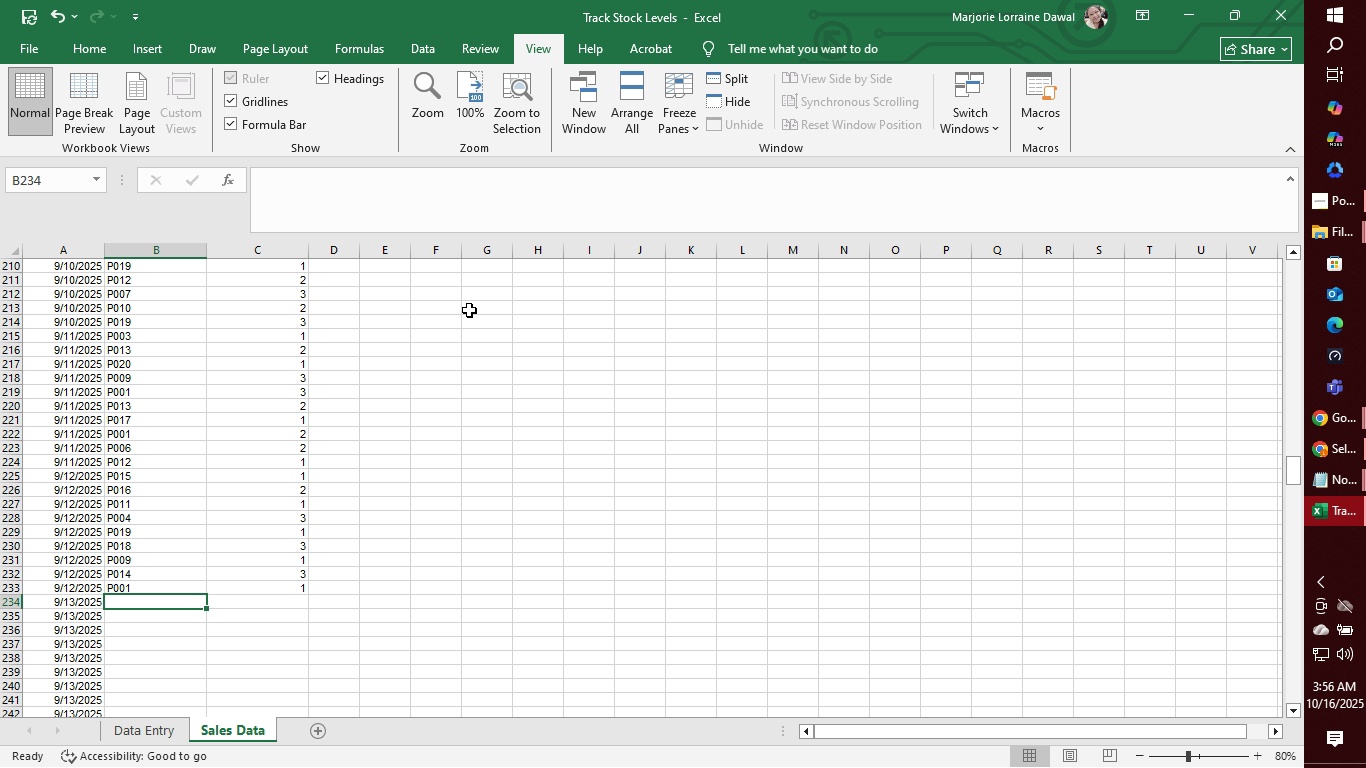 
type(P003)
key(Tab)
type(3)
 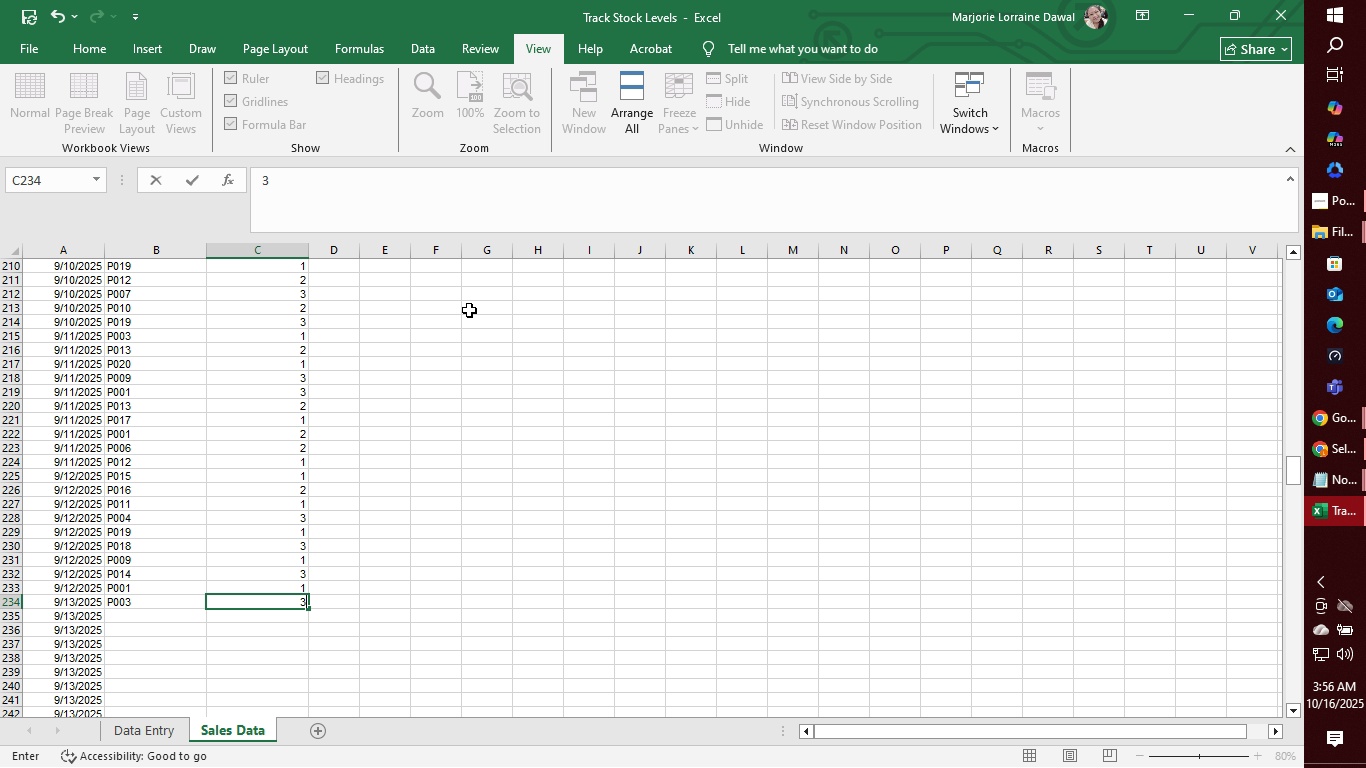 
key(Enter)
 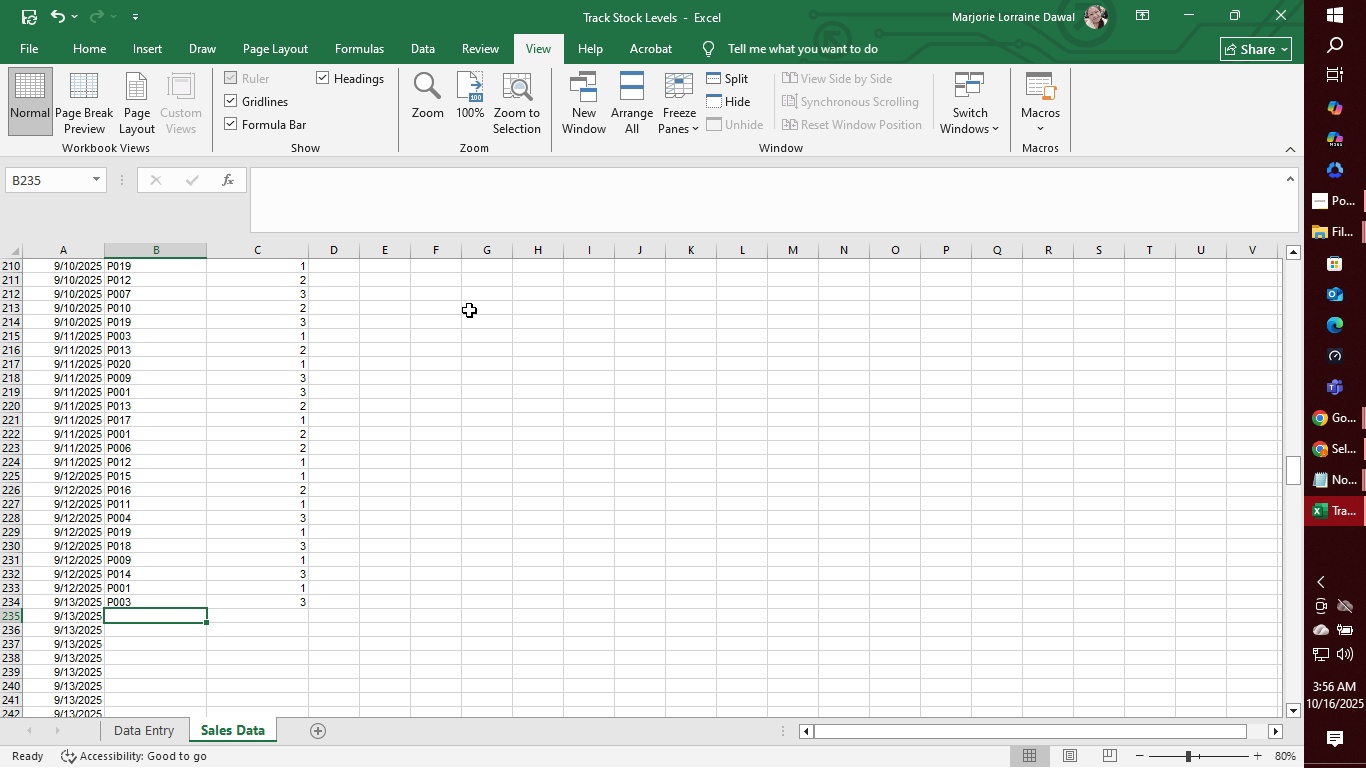 
wait(5.04)
 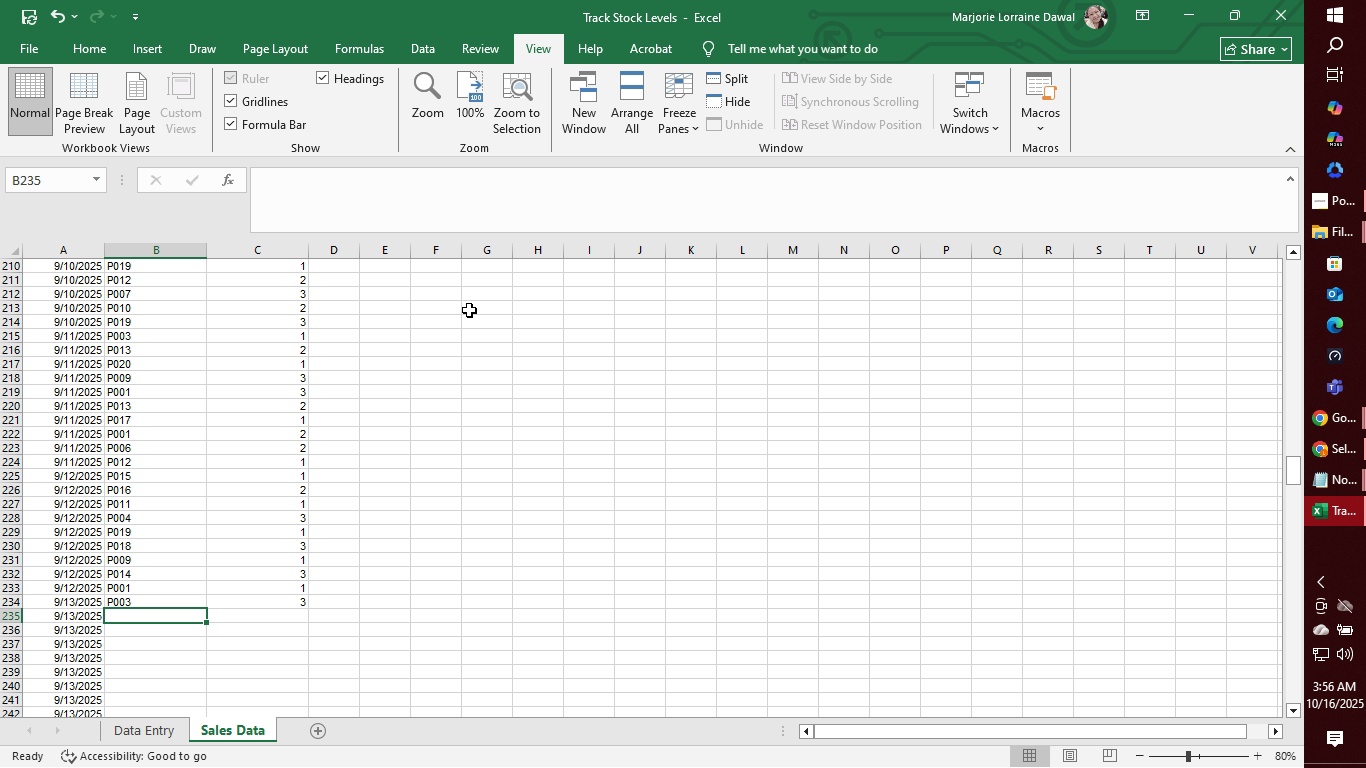 
type(P011)
key(Tab)
type(2)
 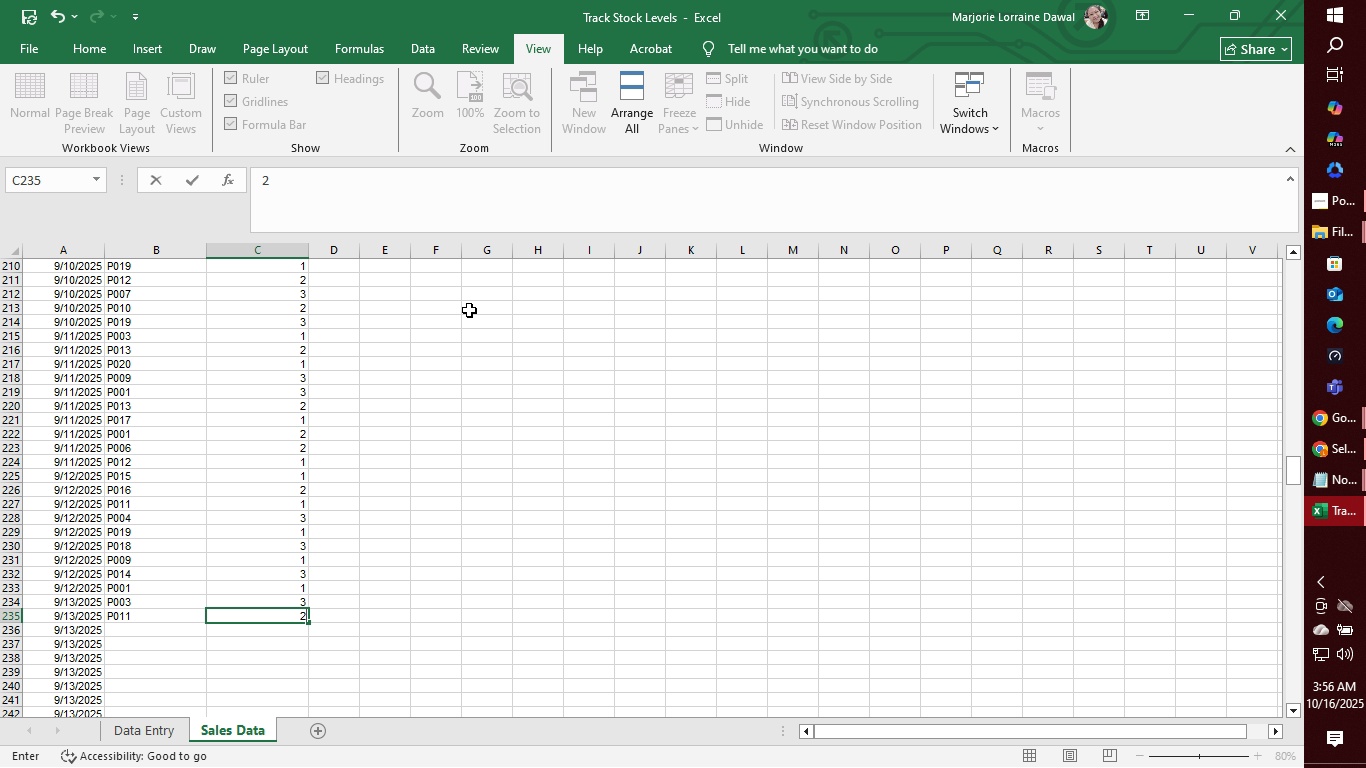 
key(Enter)
 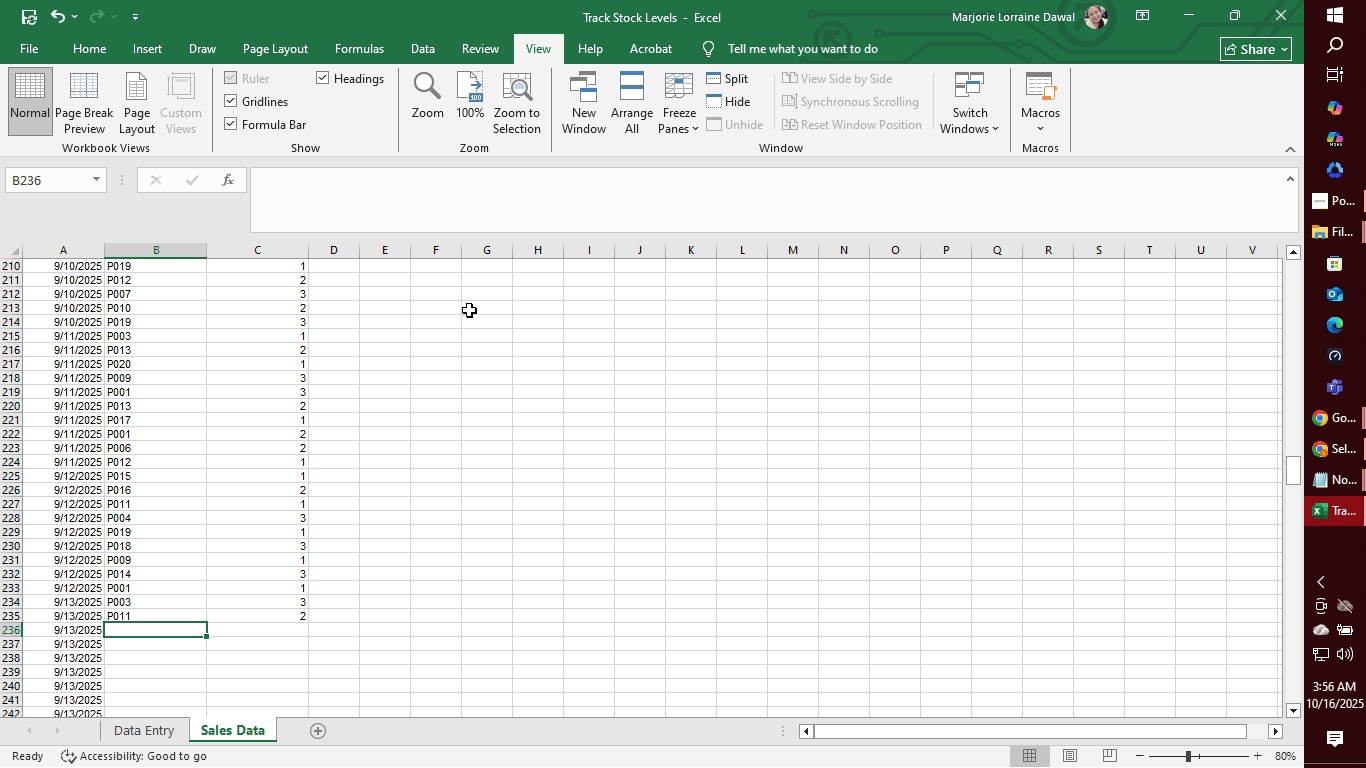 
key(Control+S)
 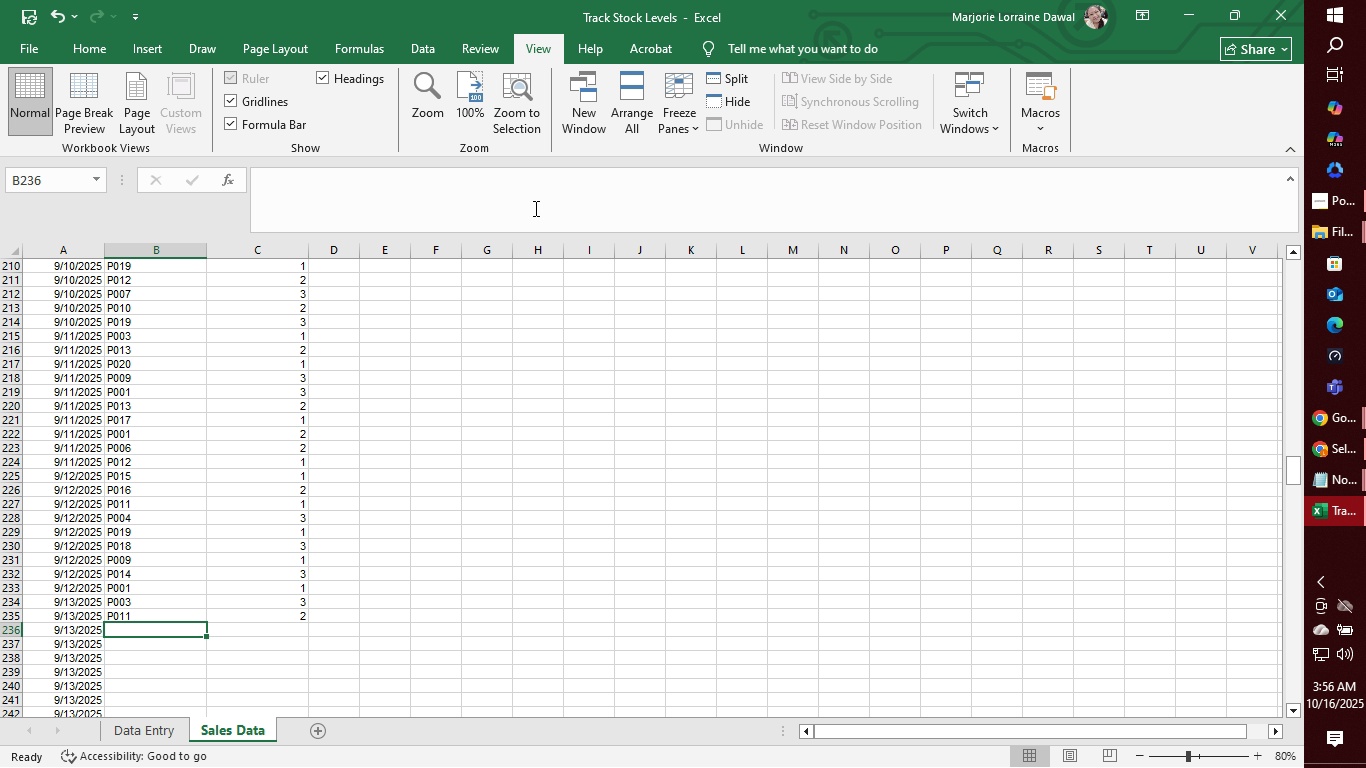 
scroll: coordinate [584, 360], scroll_direction: down, amount: 8.0
 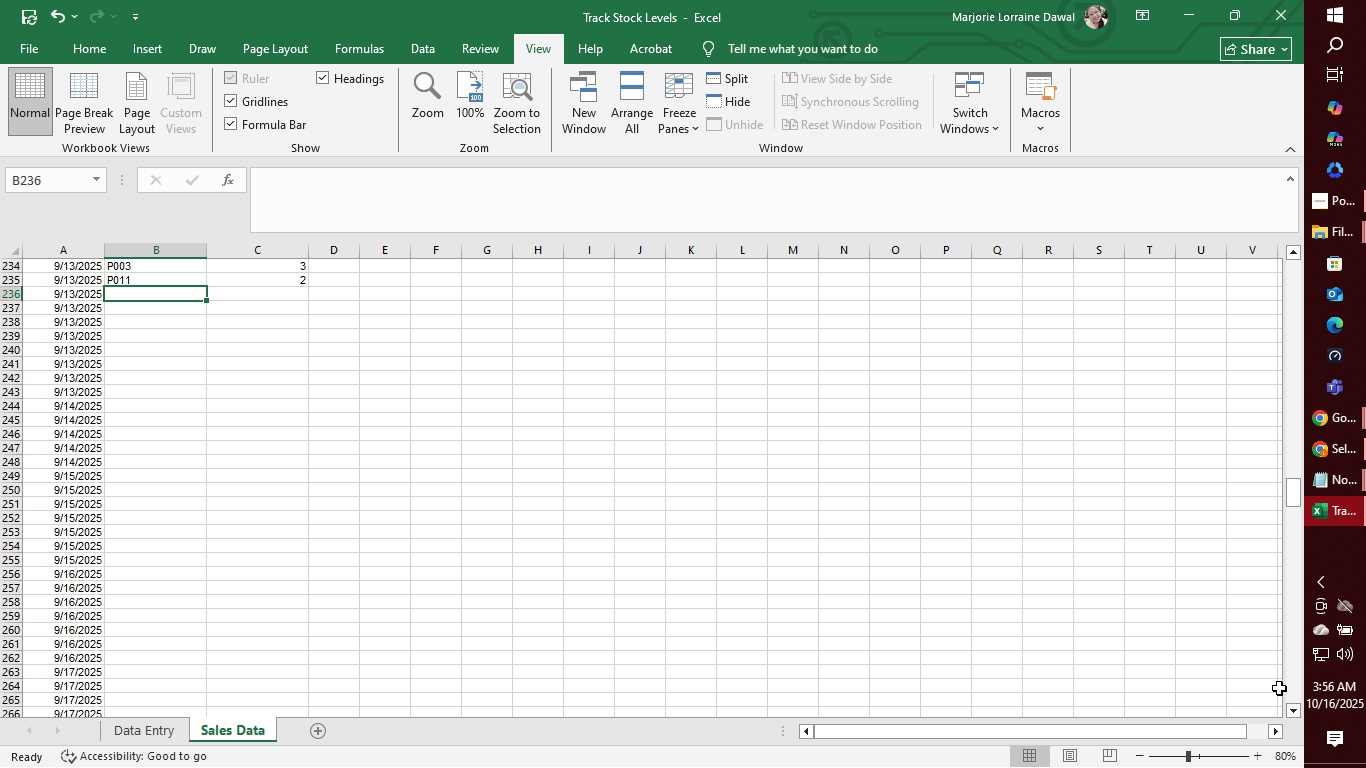 
left_click([1291, 706])
 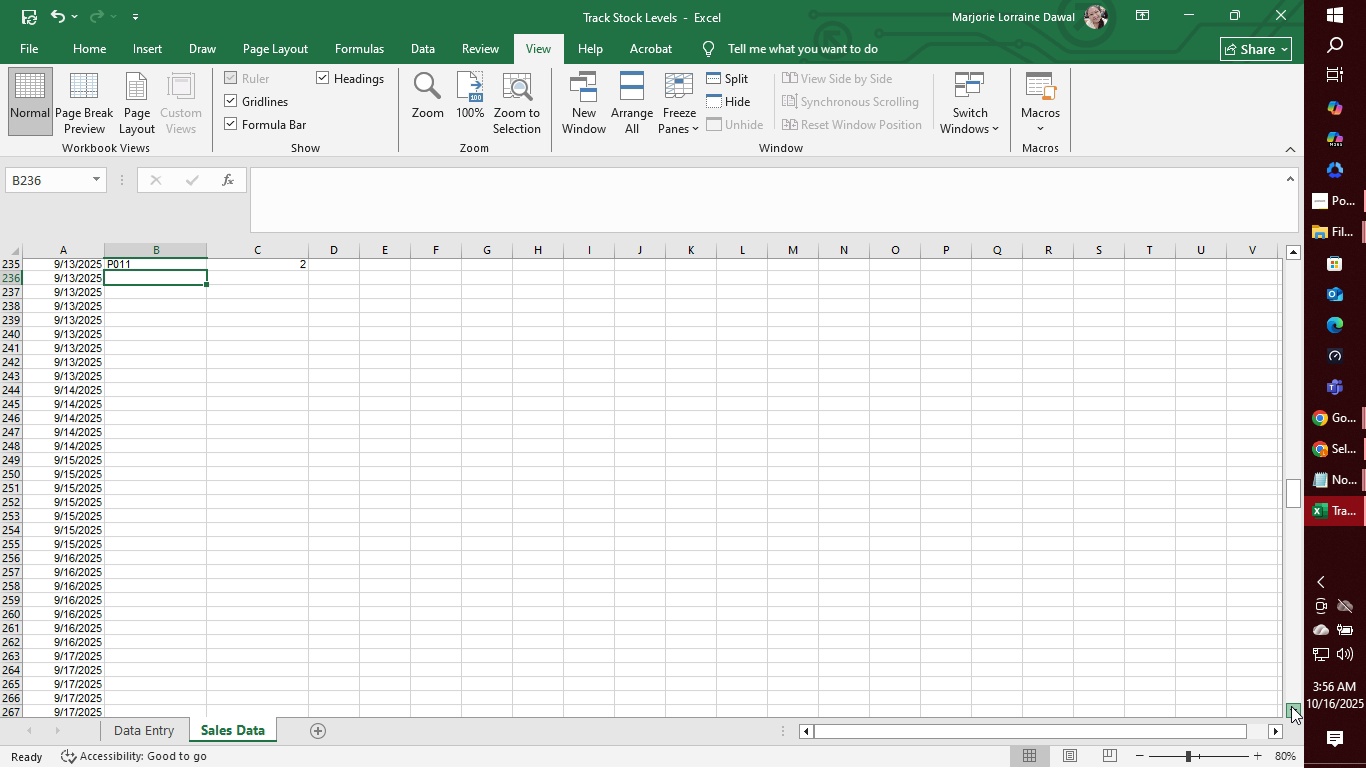 
left_click([1291, 706])
 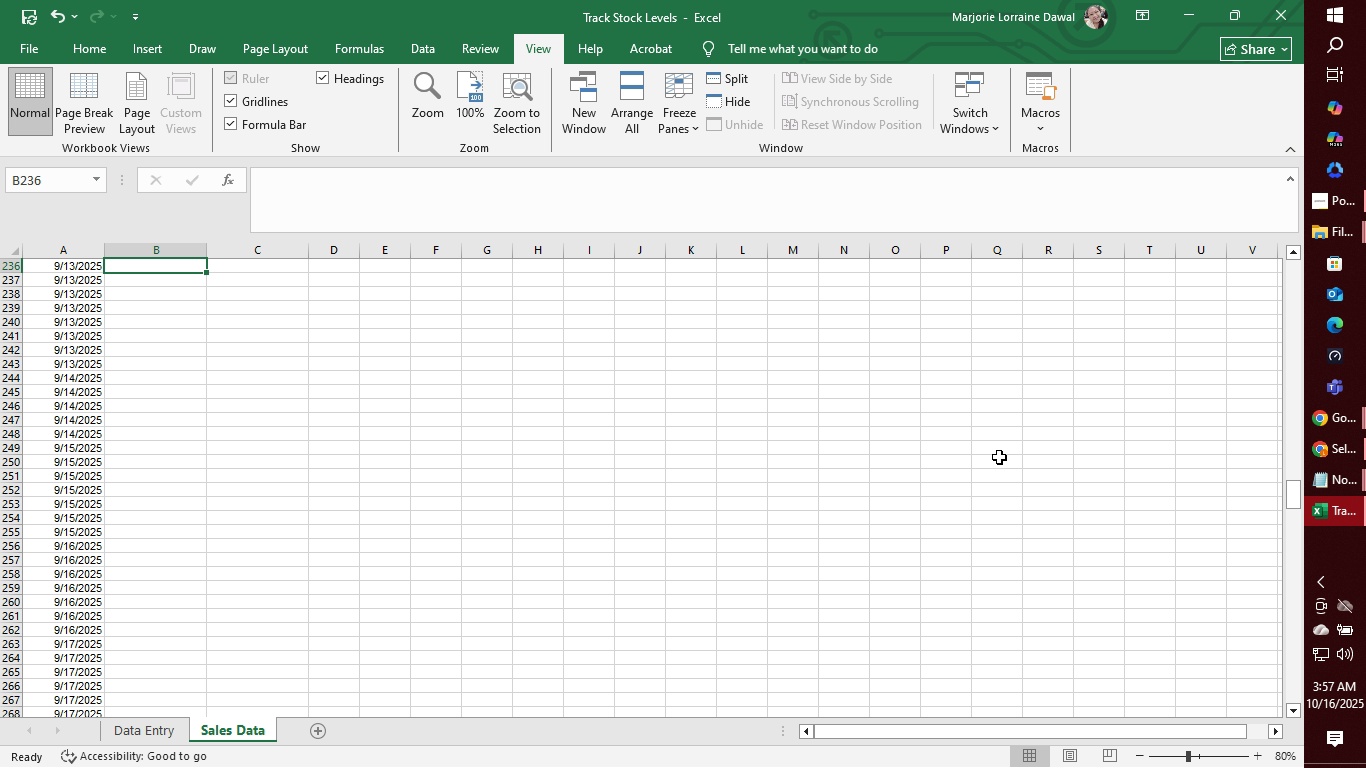 
wait(45.05)
 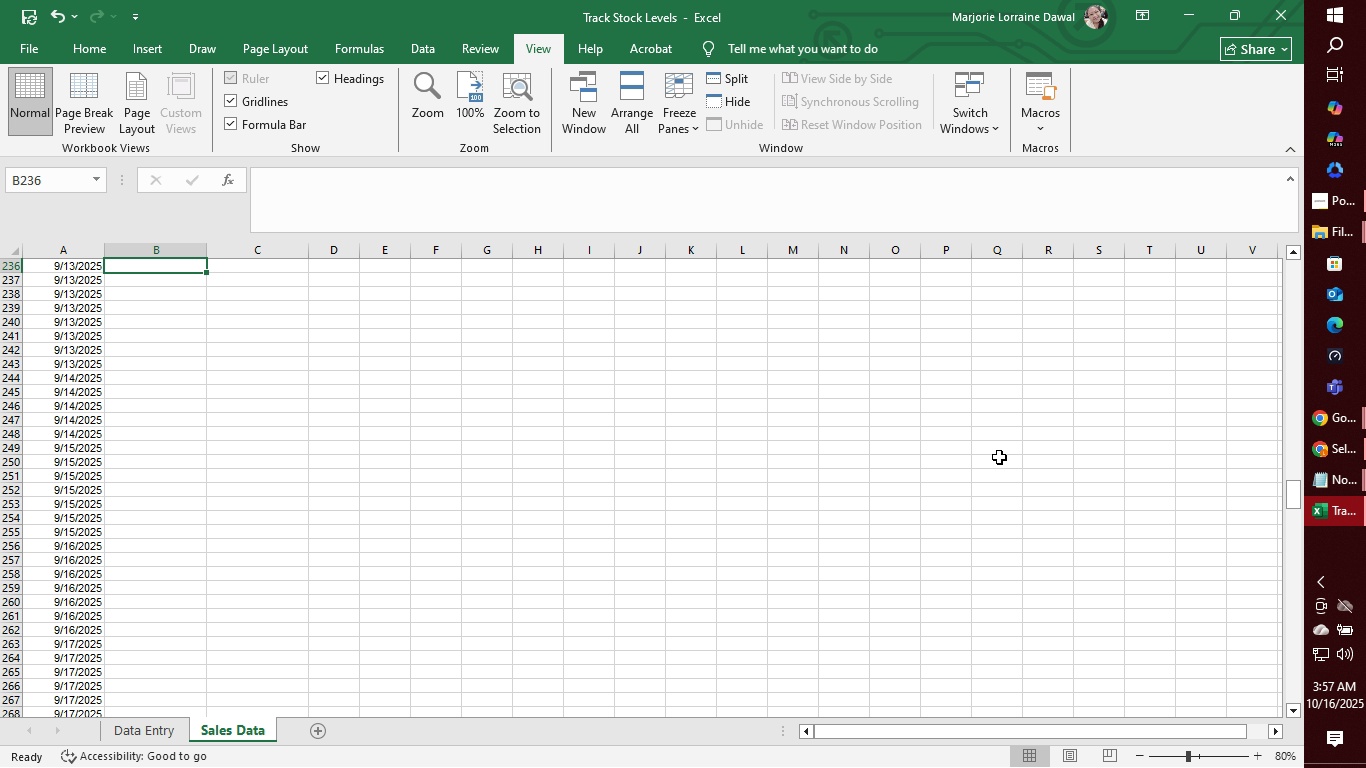 
type(P016)
key(Tab)
type(2)
 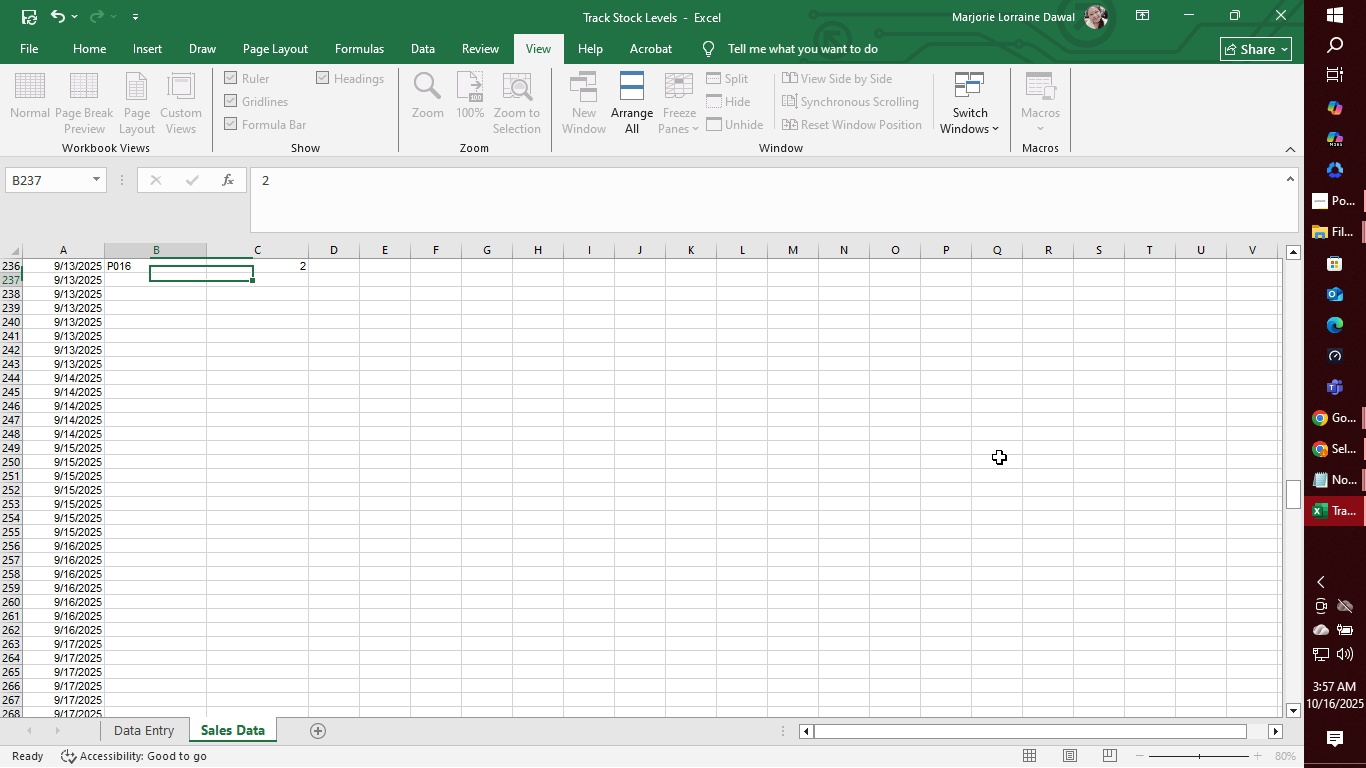 
key(Enter)
 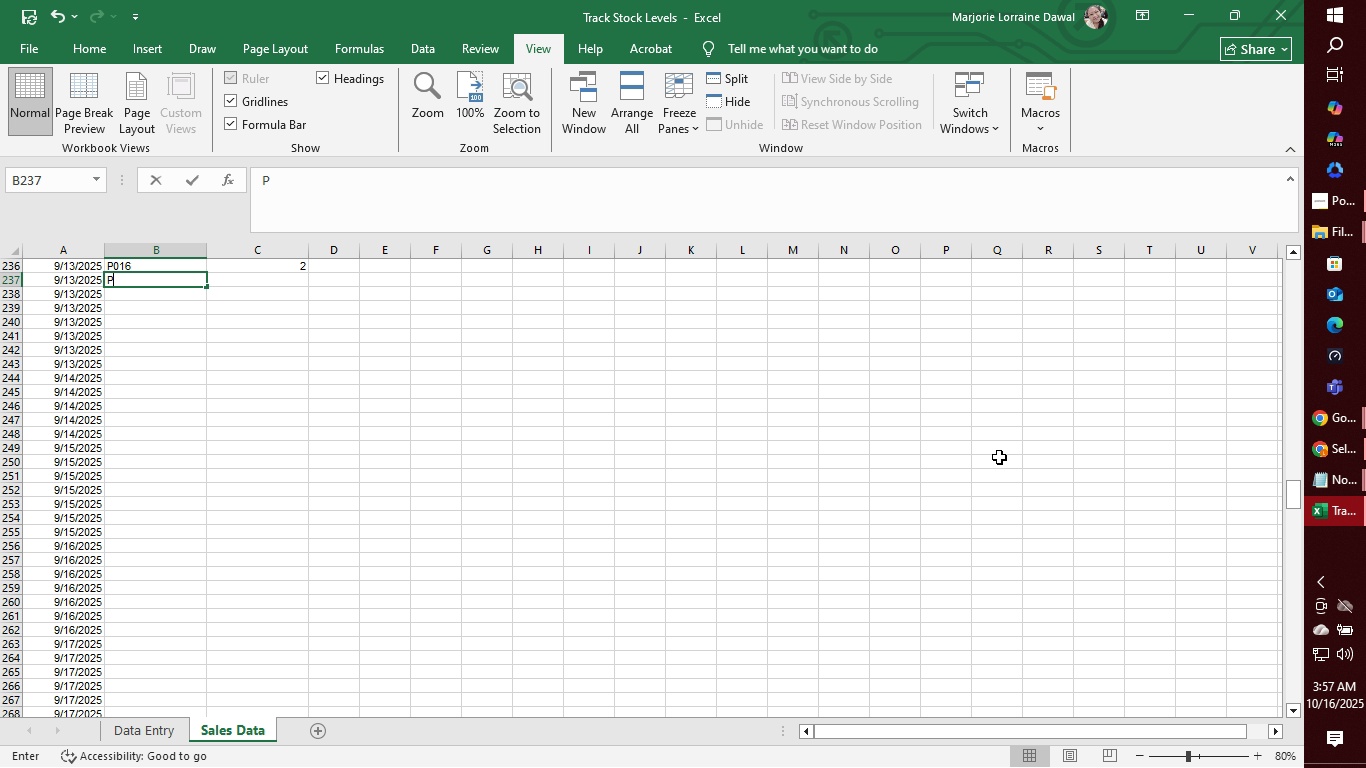 
type(P012)
key(Tab)
type(1)
 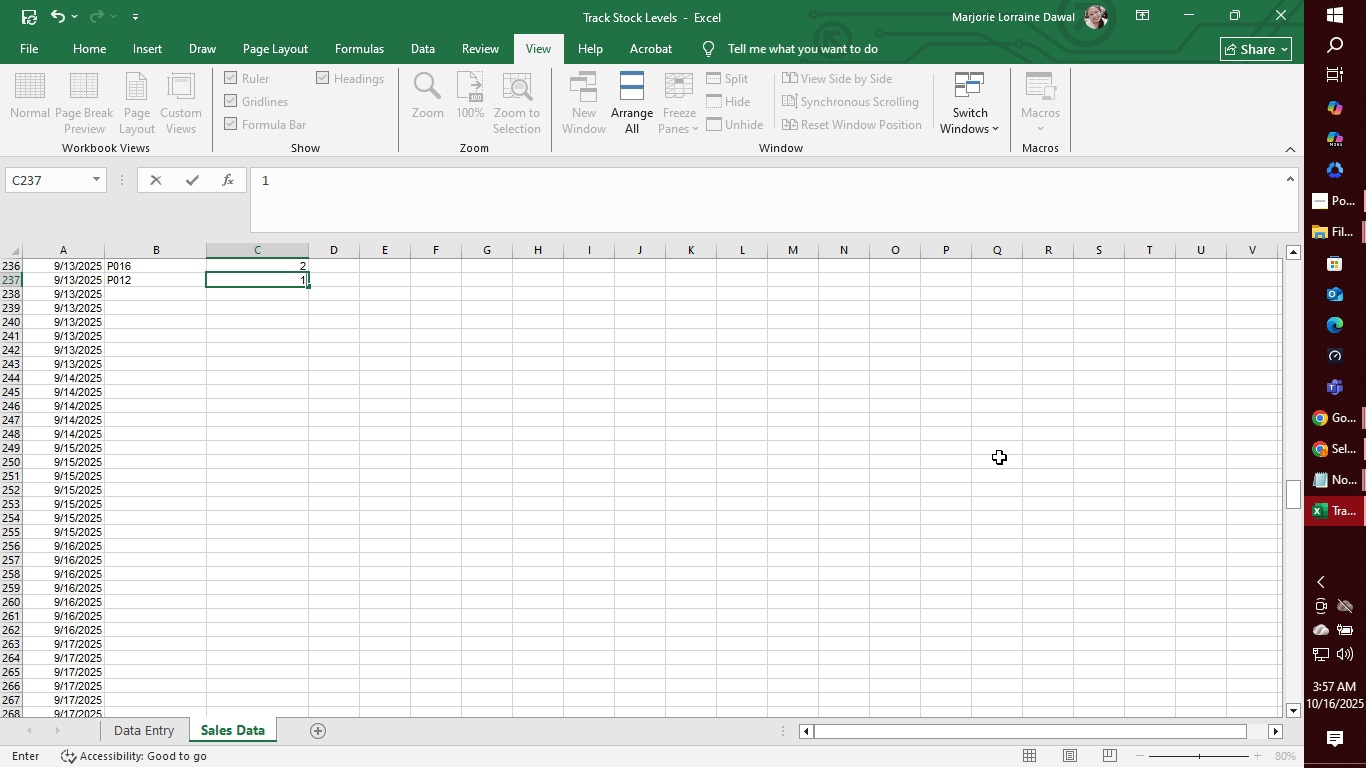 
key(Enter)
 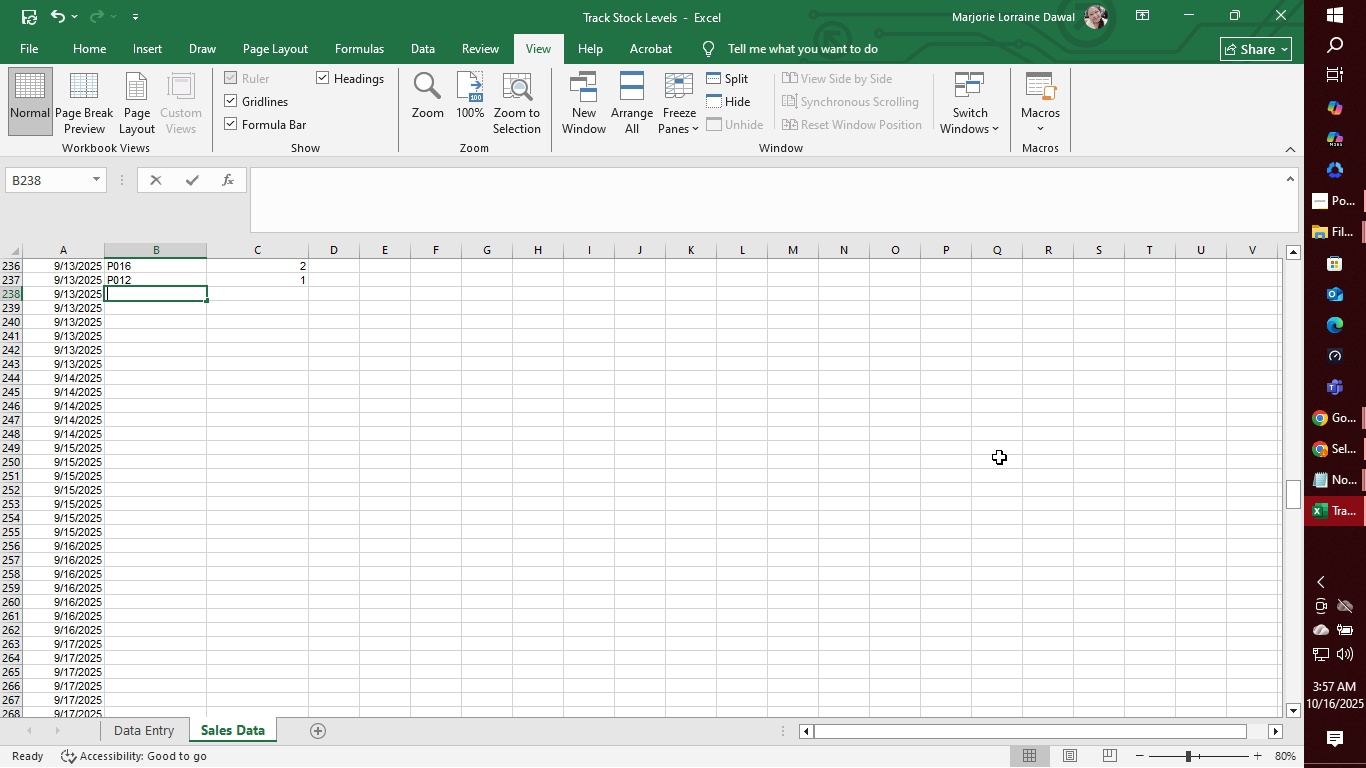 
type(P008)
key(Tab)
type(1)
 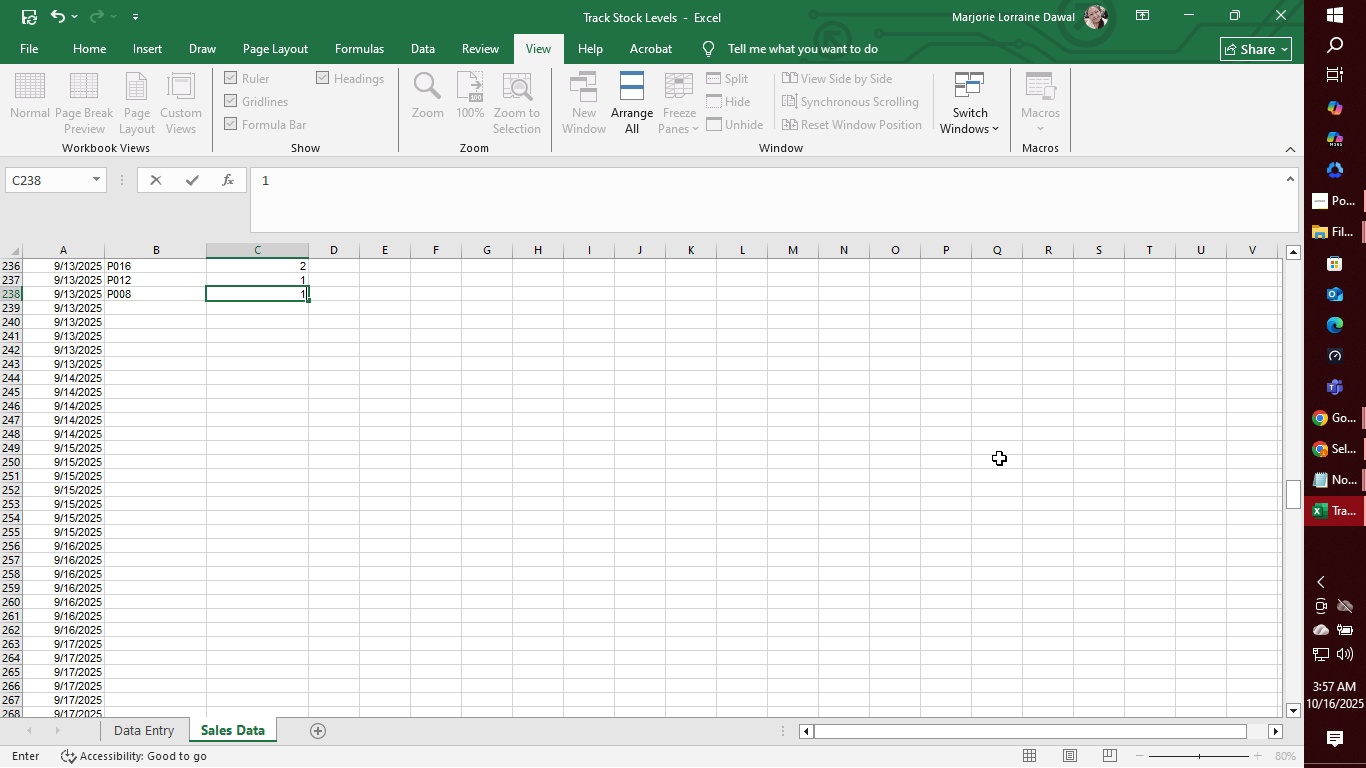 
key(Enter)
 